 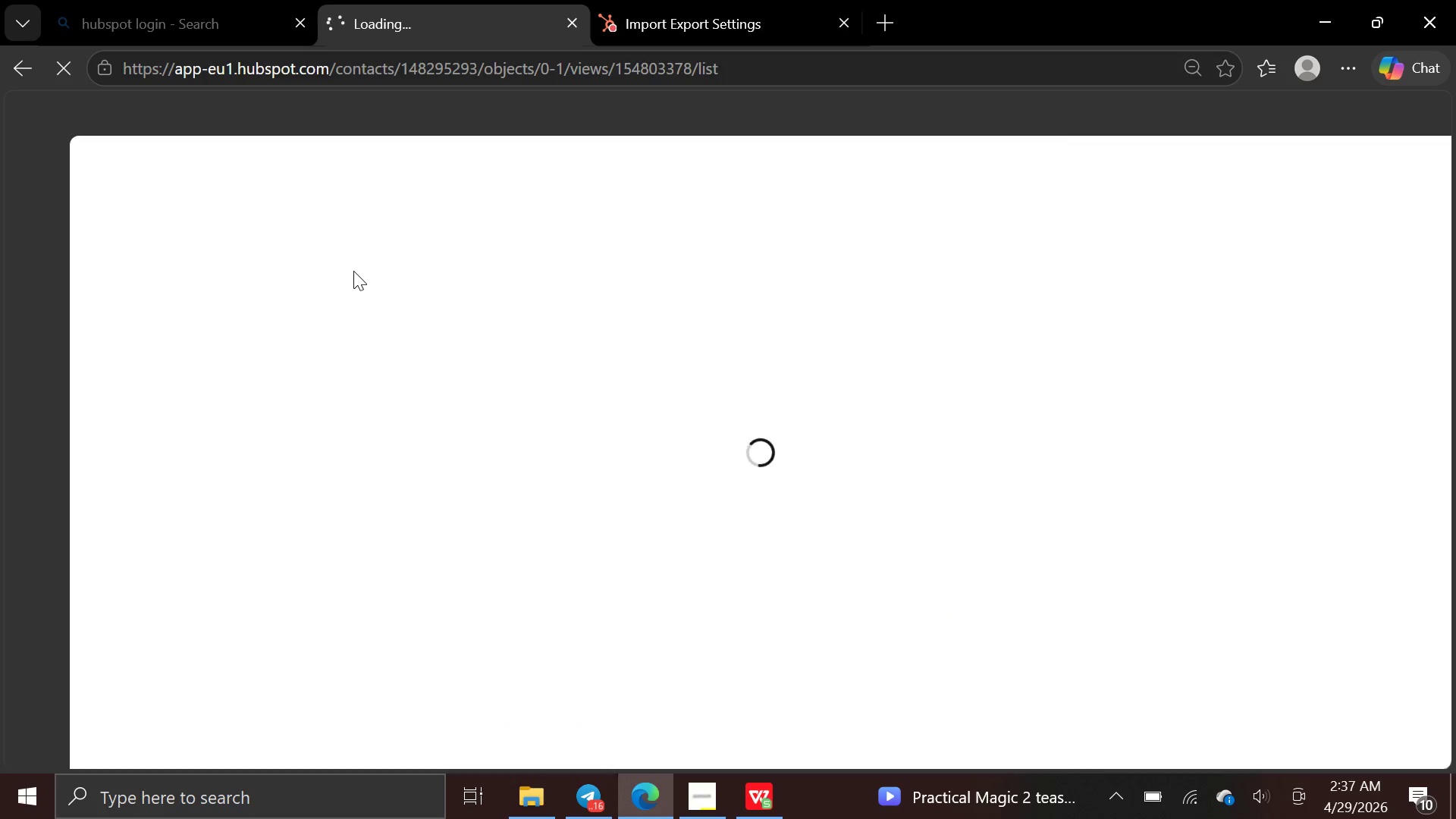 
left_click([1396, 168])
 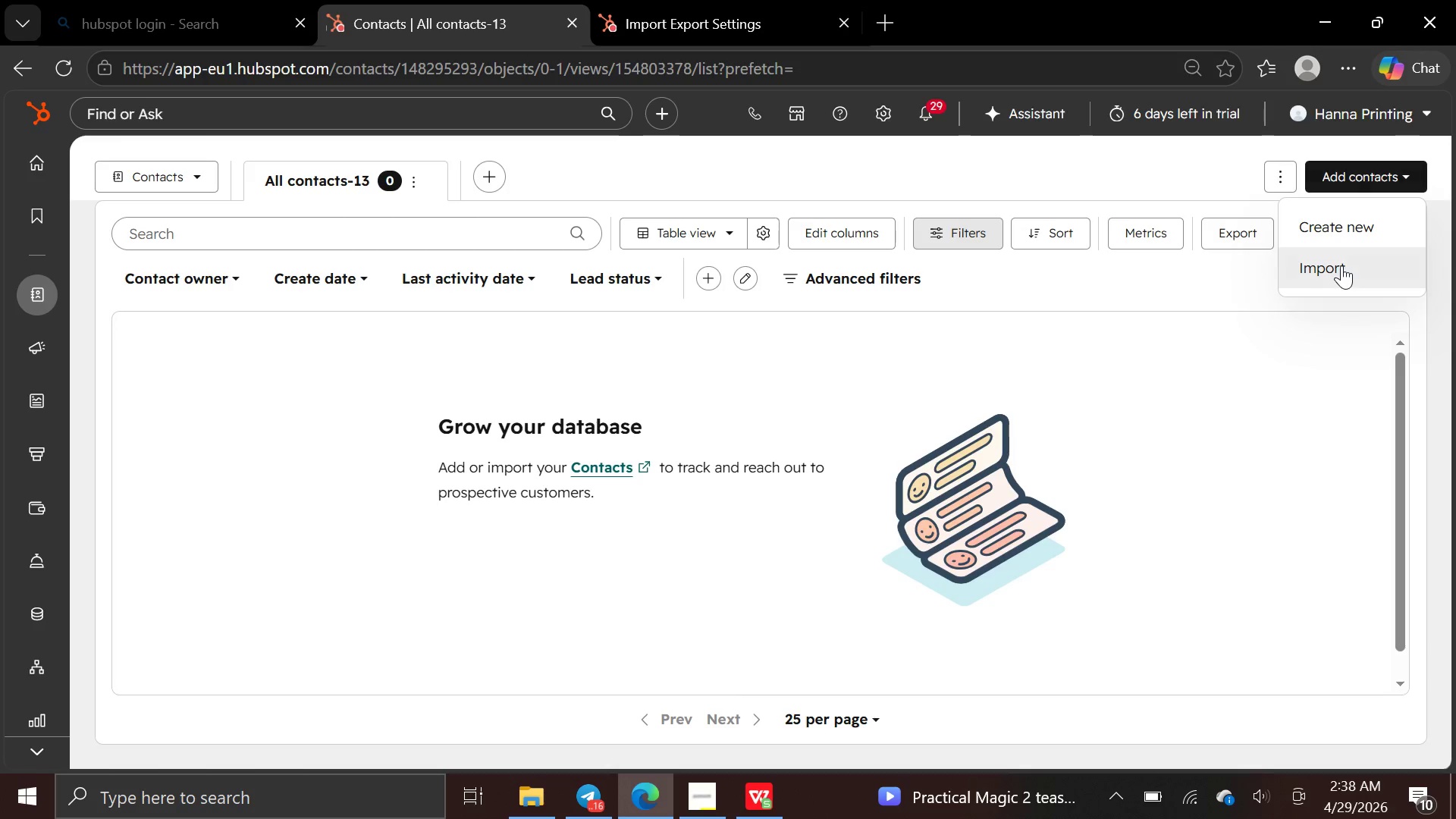 
left_click([1341, 265])
 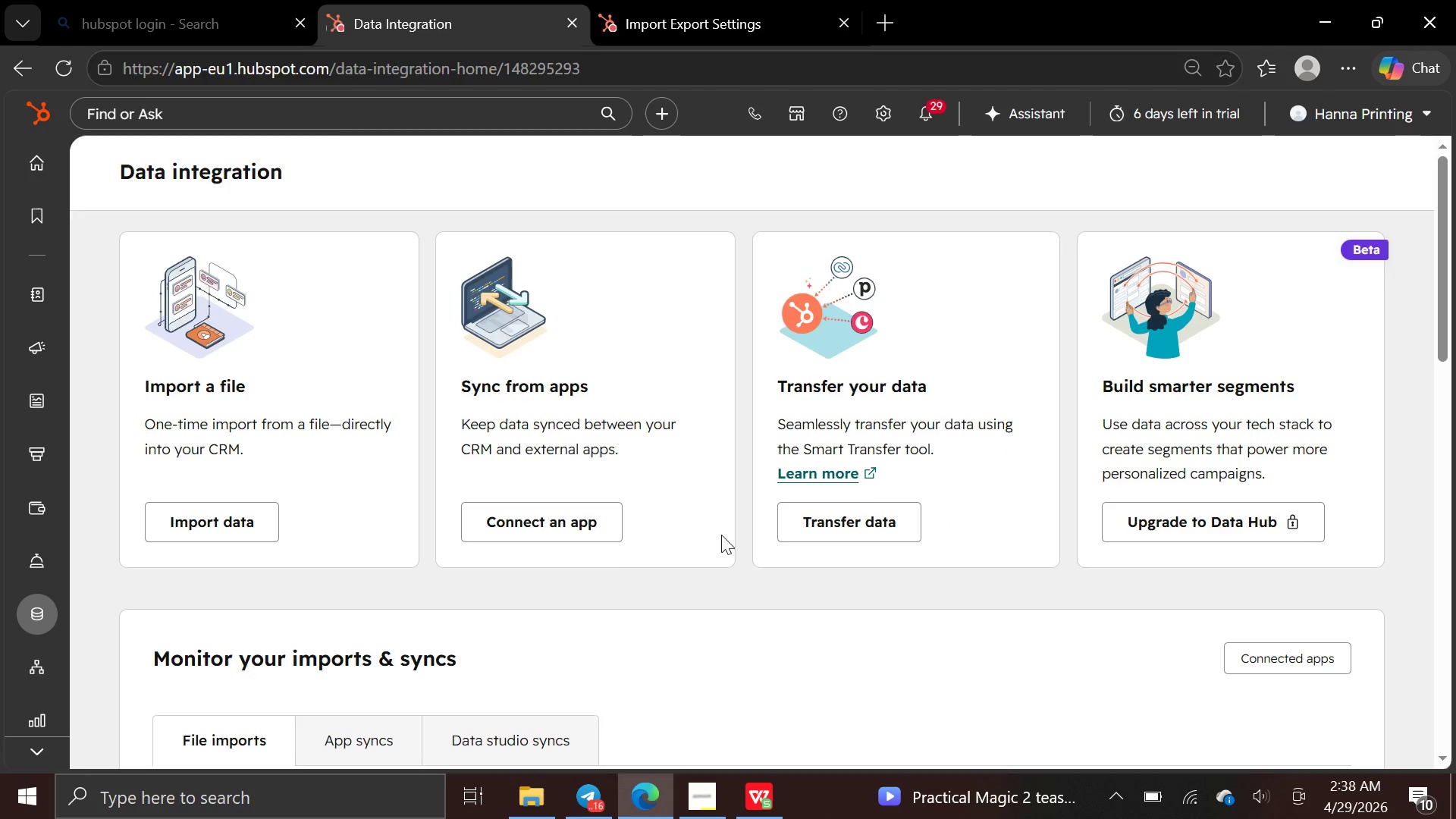 
wait(7.09)
 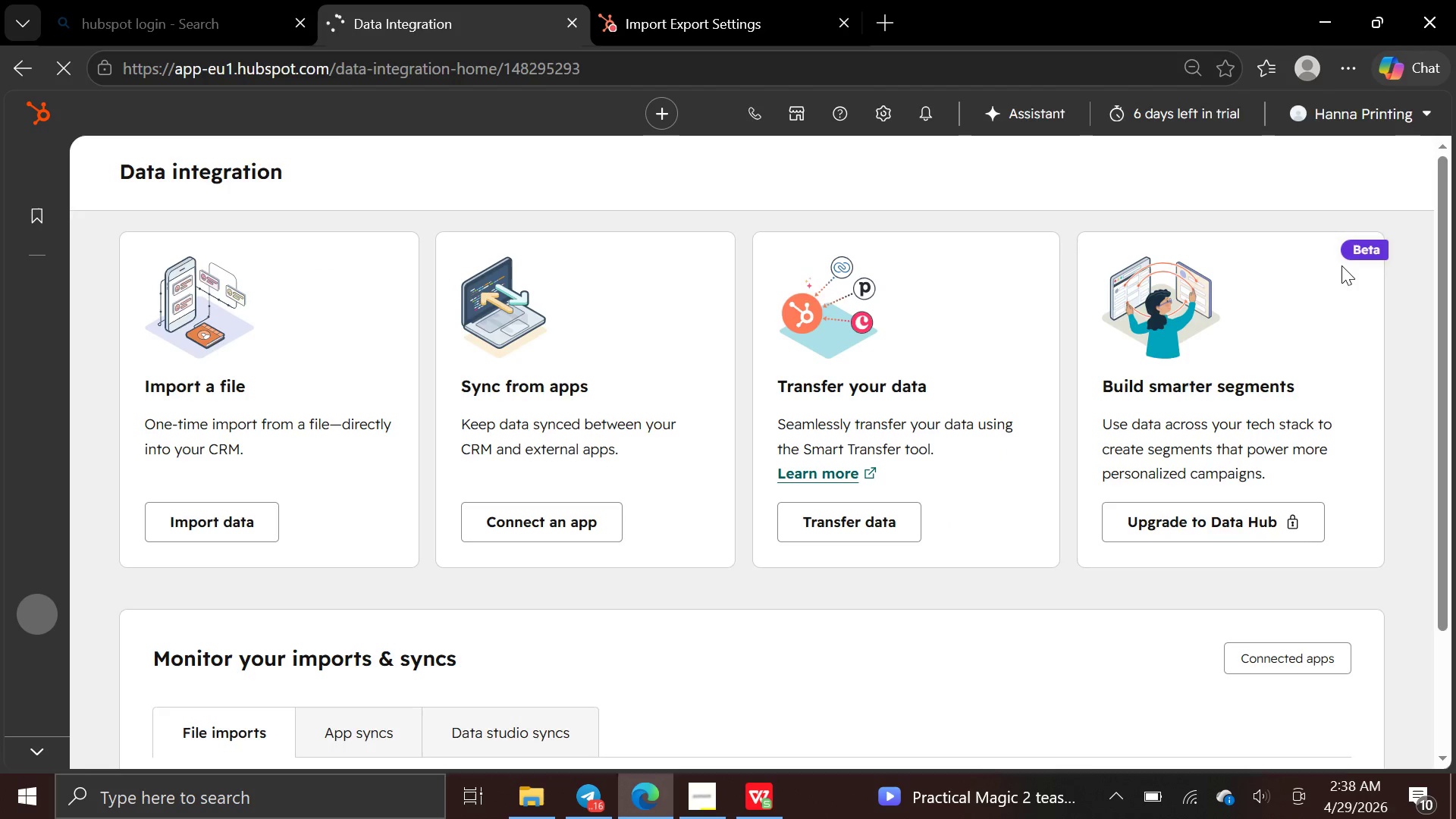 
left_click([253, 512])
 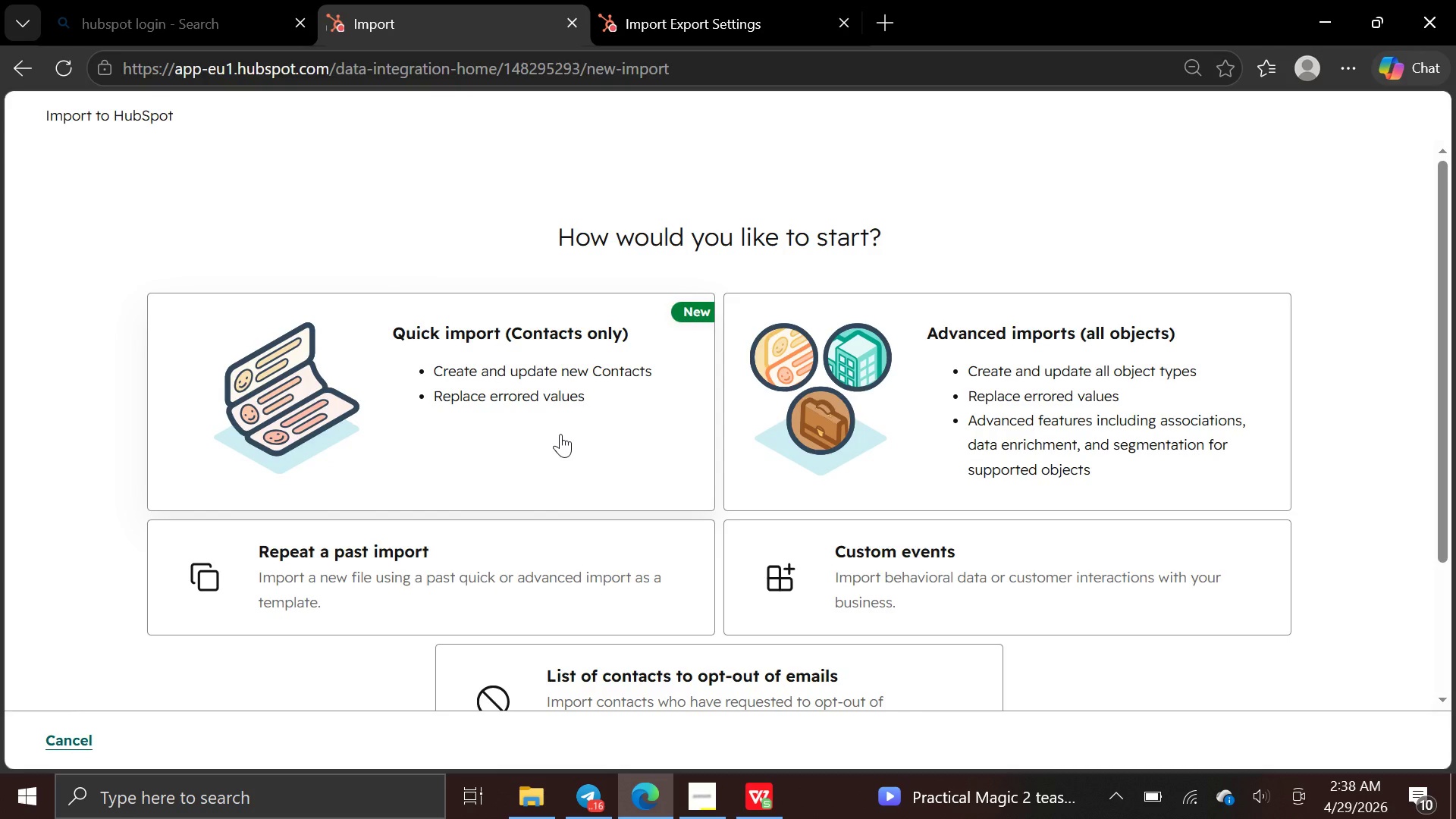 
double_click([560, 434])
 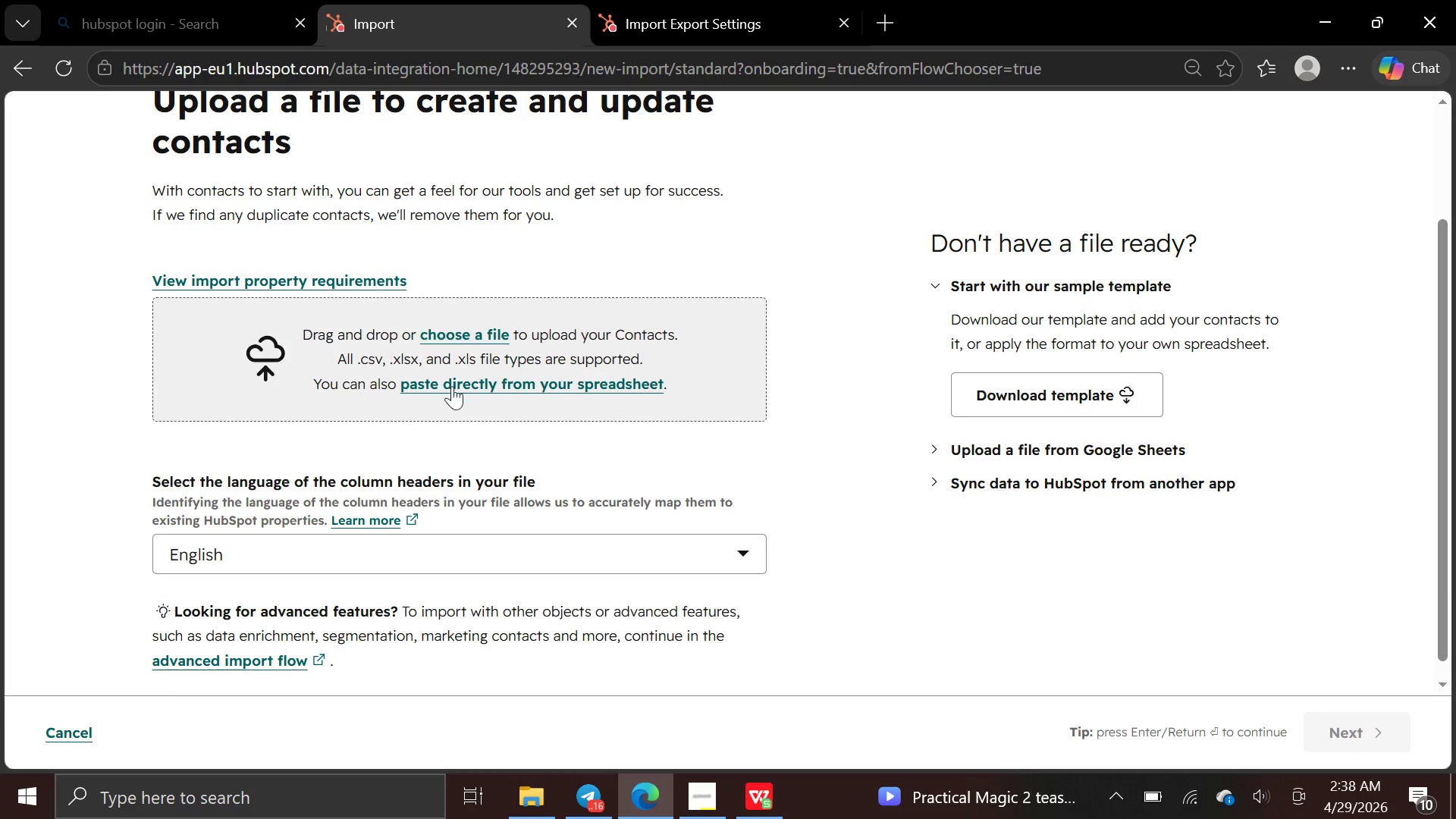 
left_click([458, 334])
 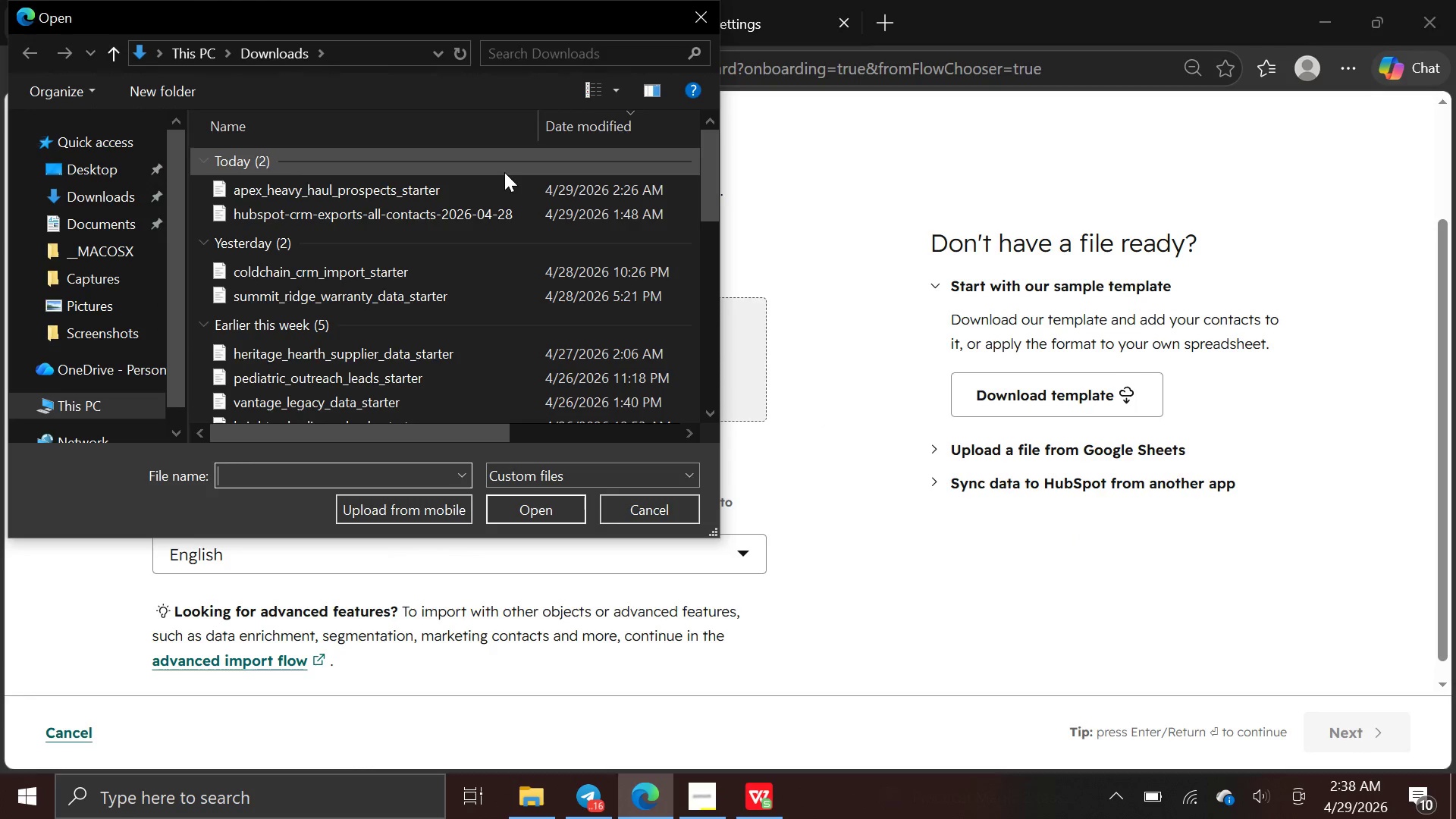 
left_click([503, 191])
 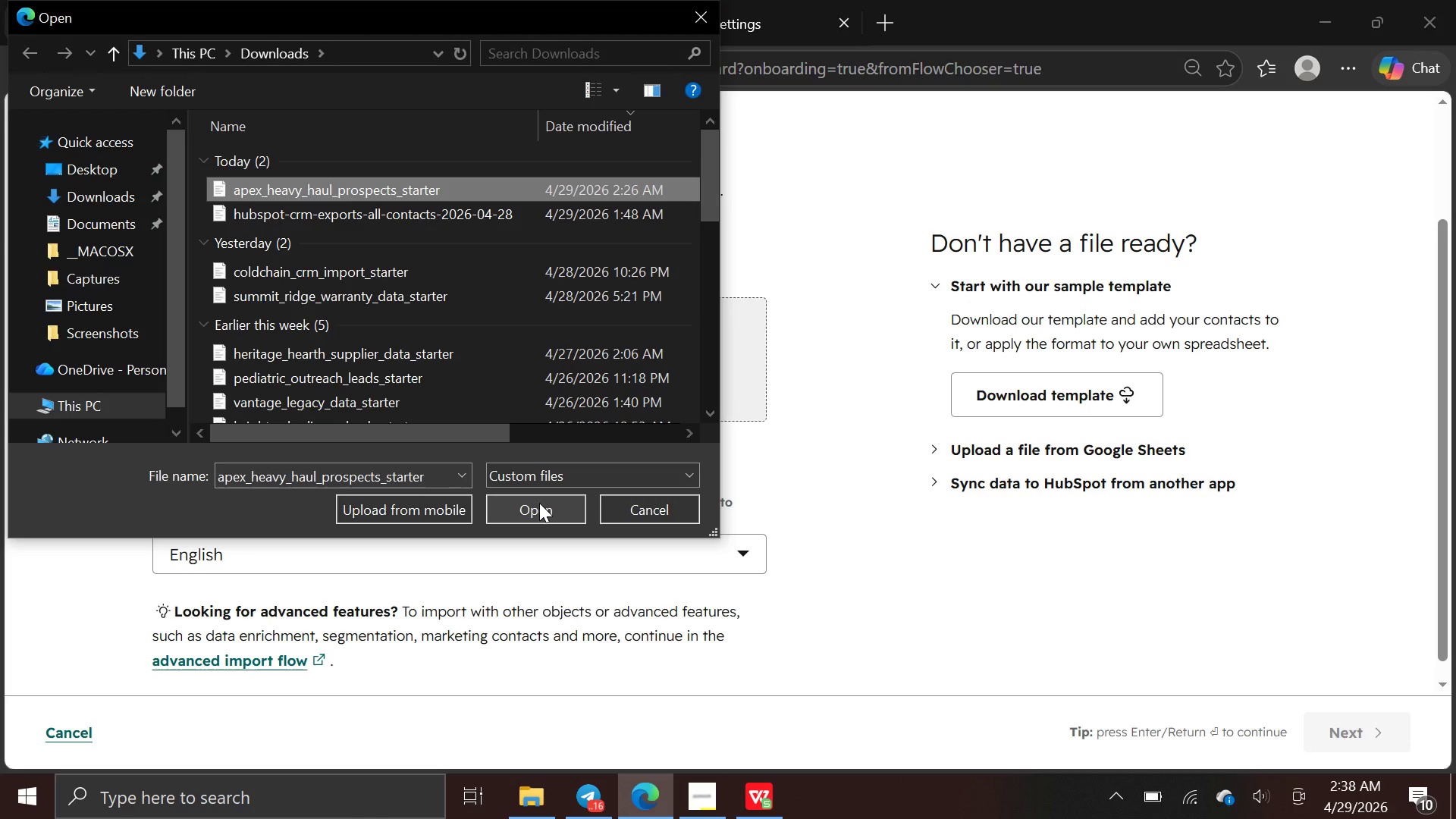 
wait(6.27)
 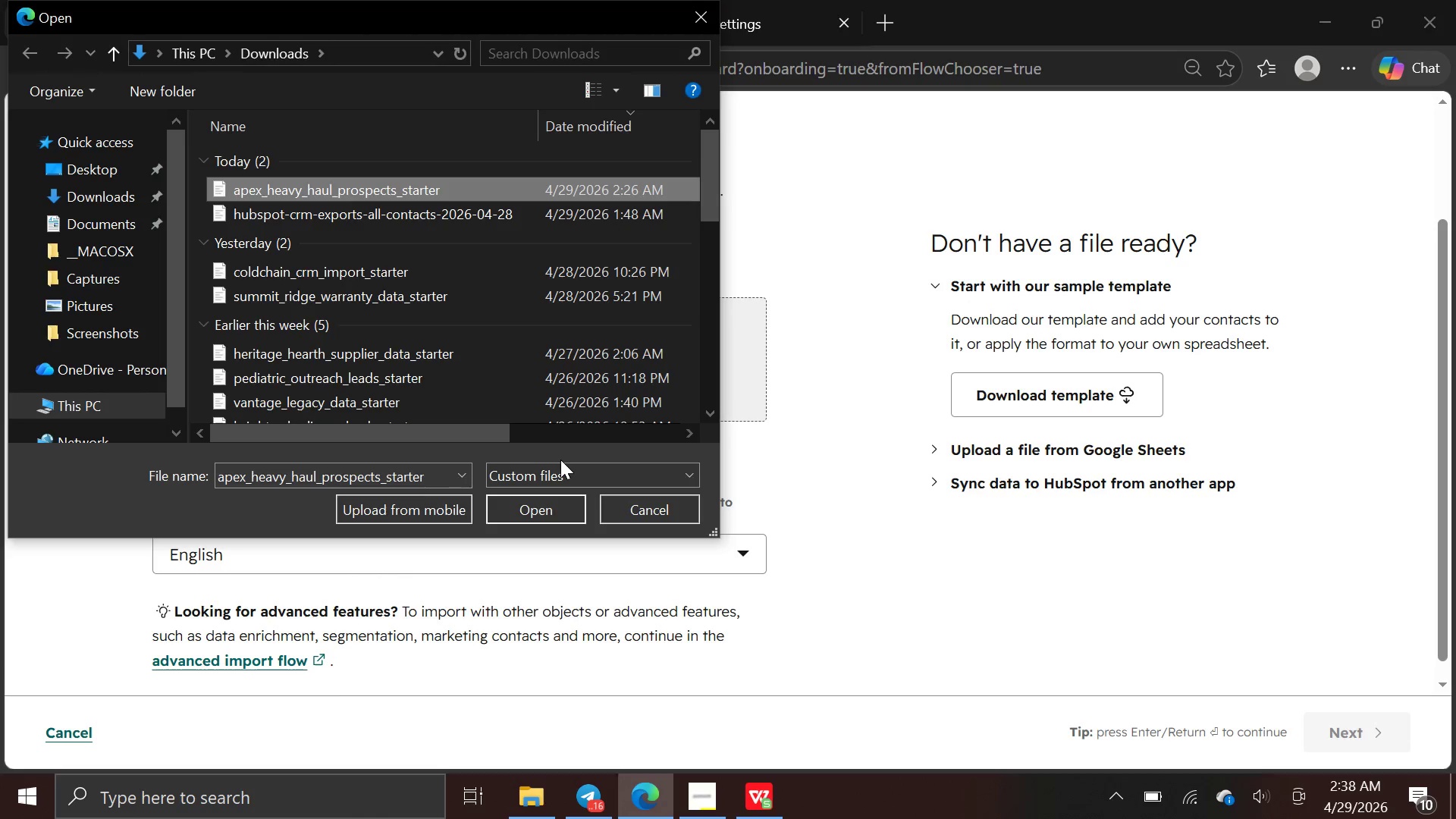 
left_click([539, 503])
 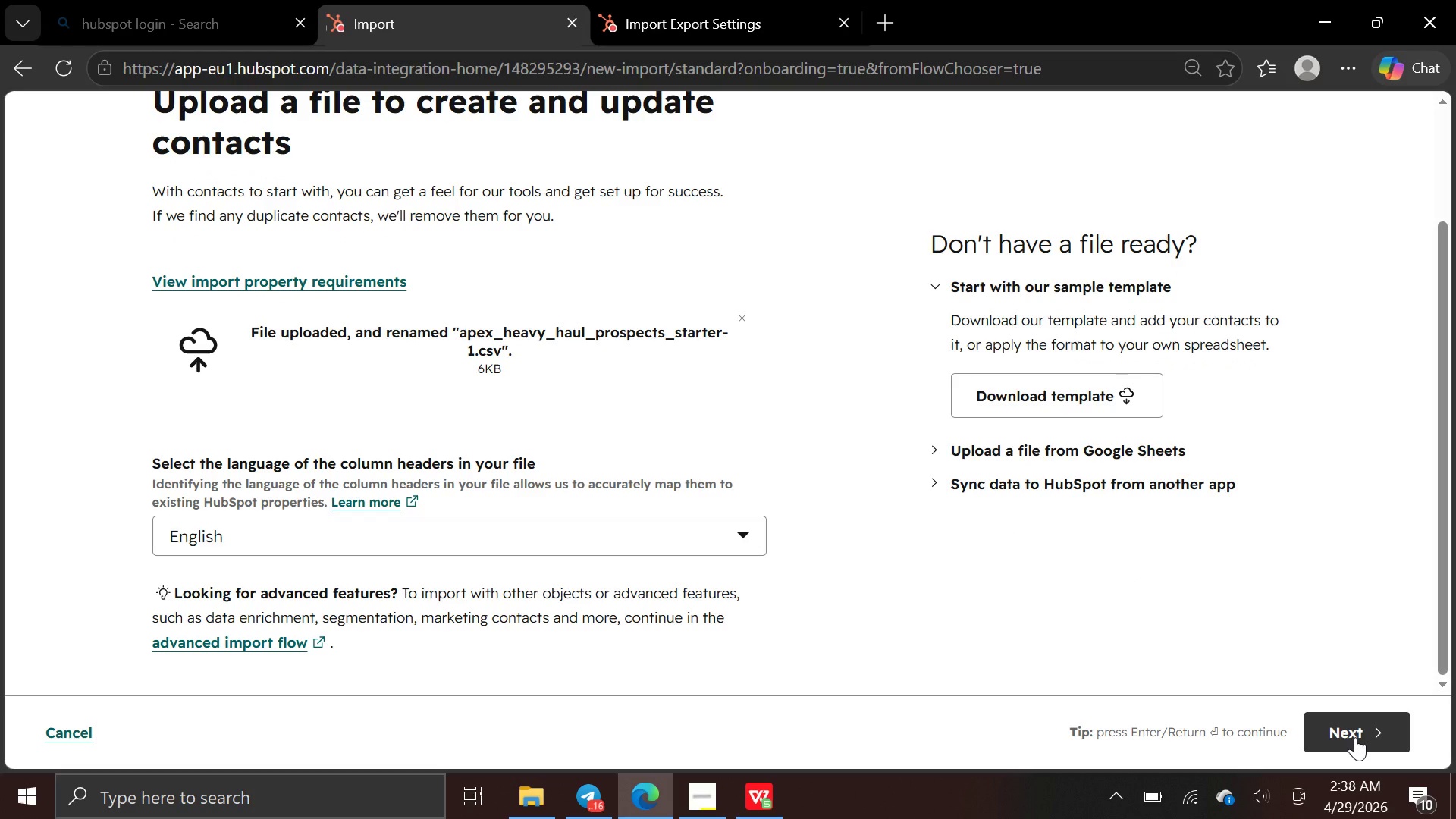 
wait(9.08)
 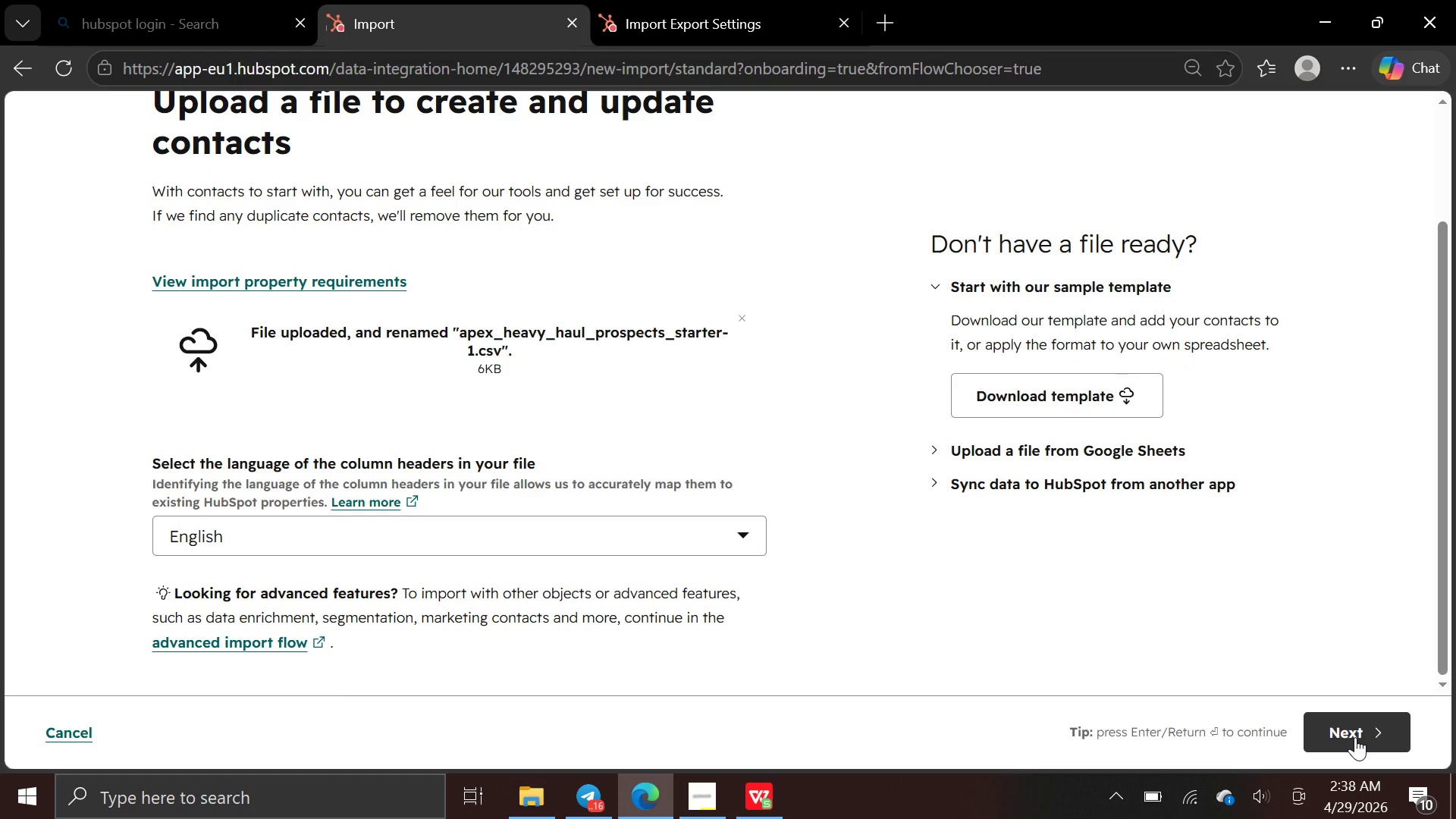 
mouse_move([777, 779])
 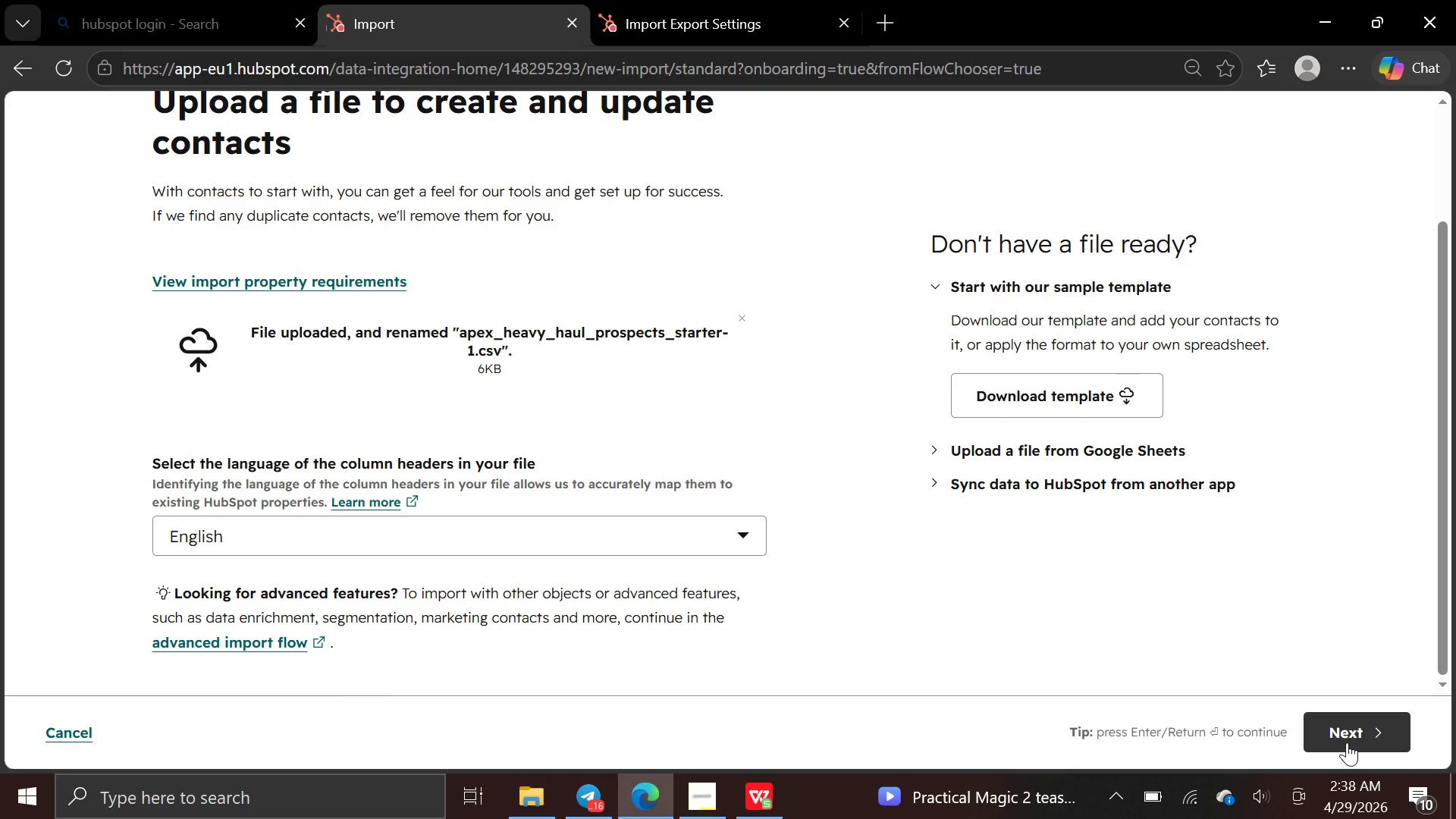 
left_click([1347, 742])
 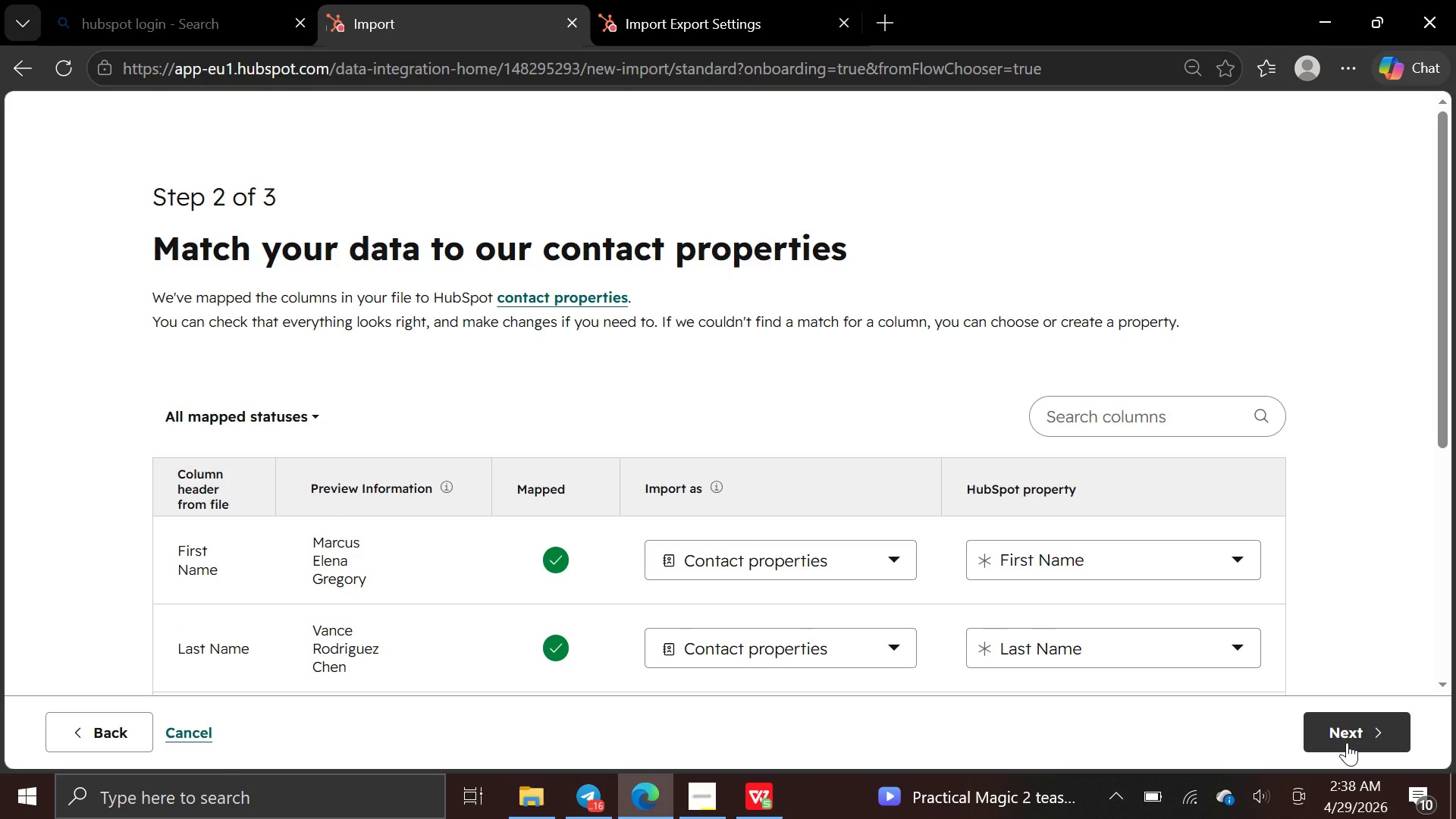 
wait(5.11)
 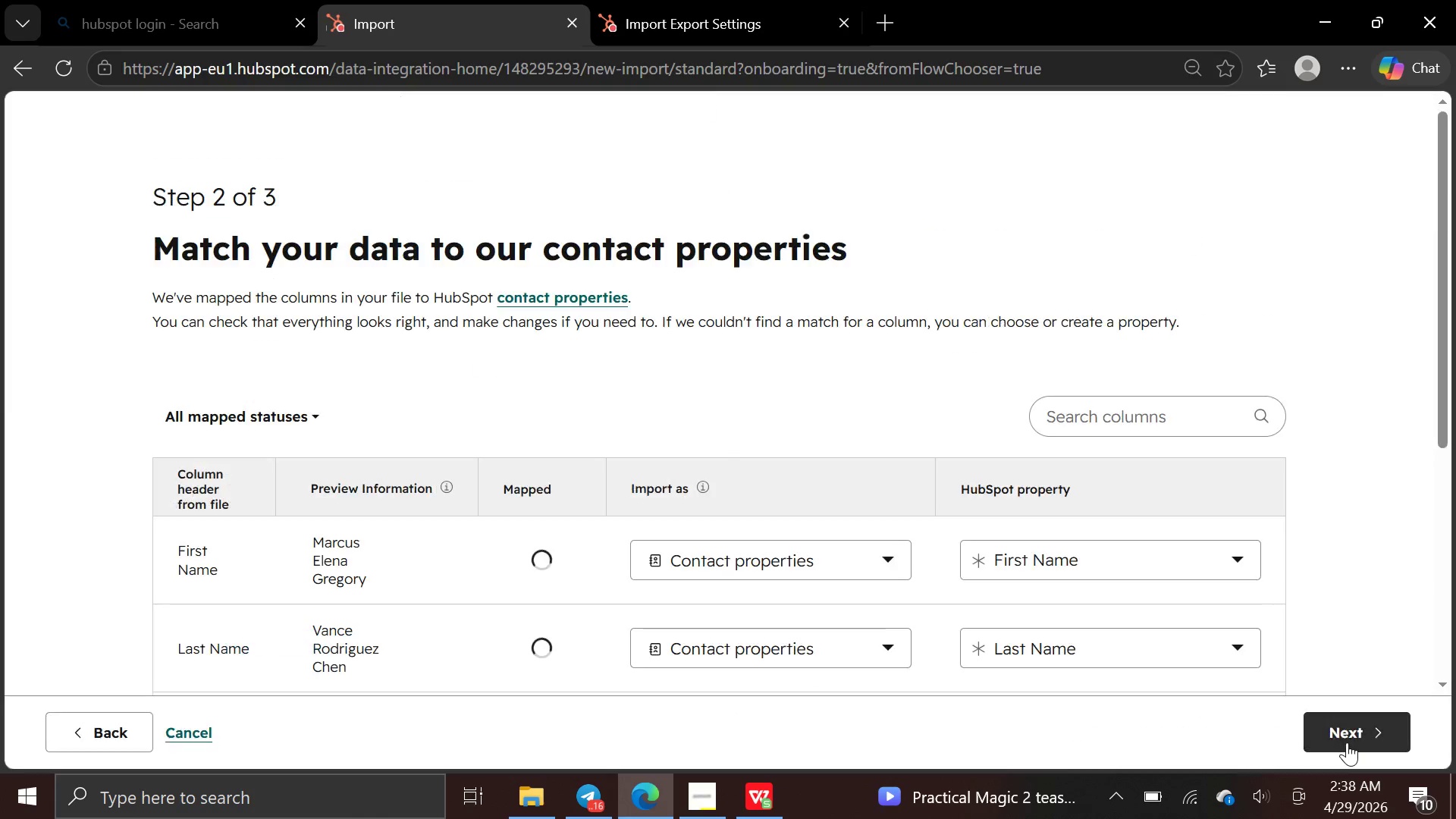 
left_click([1347, 742])
 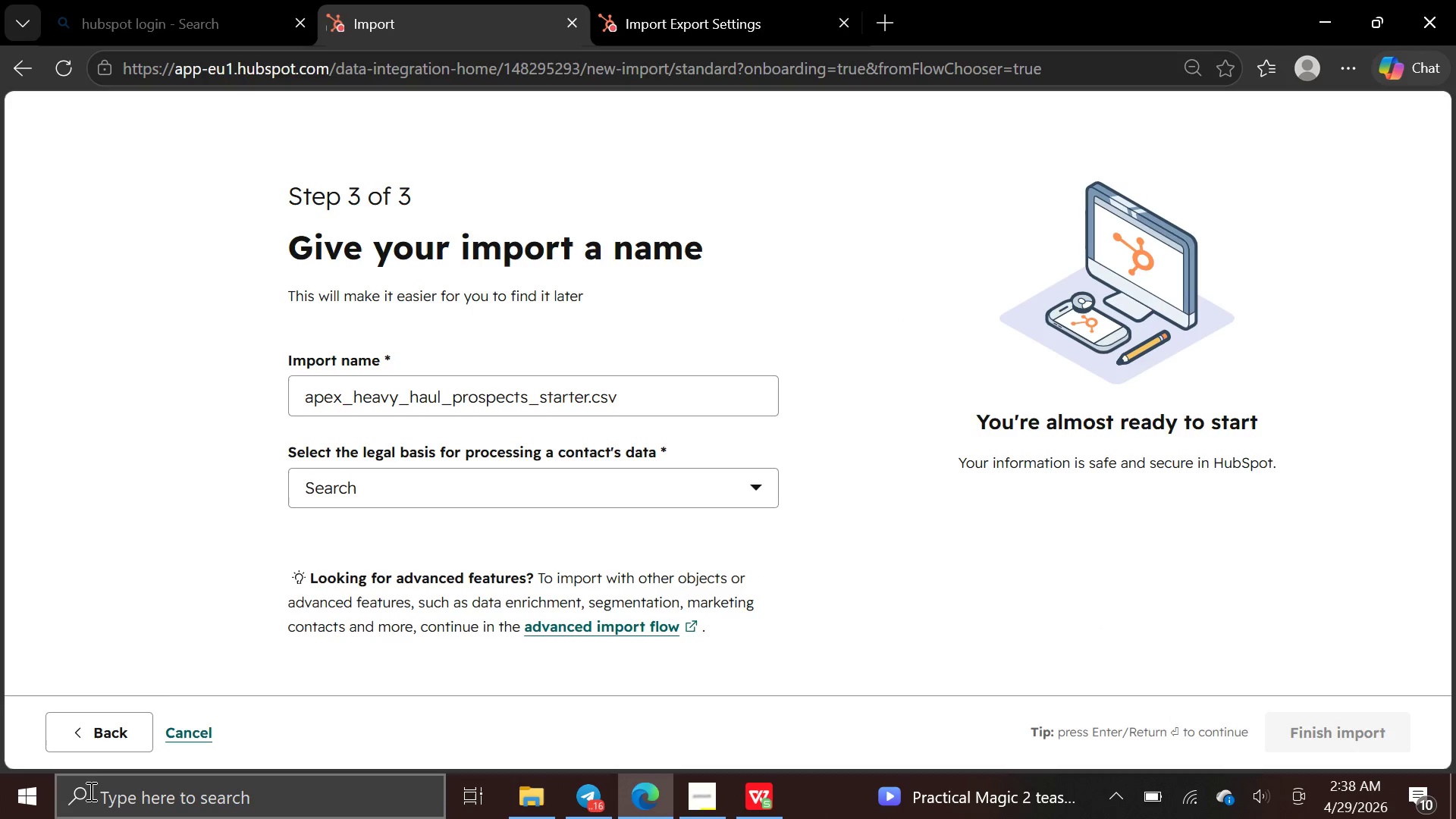 
left_click([107, 730])
 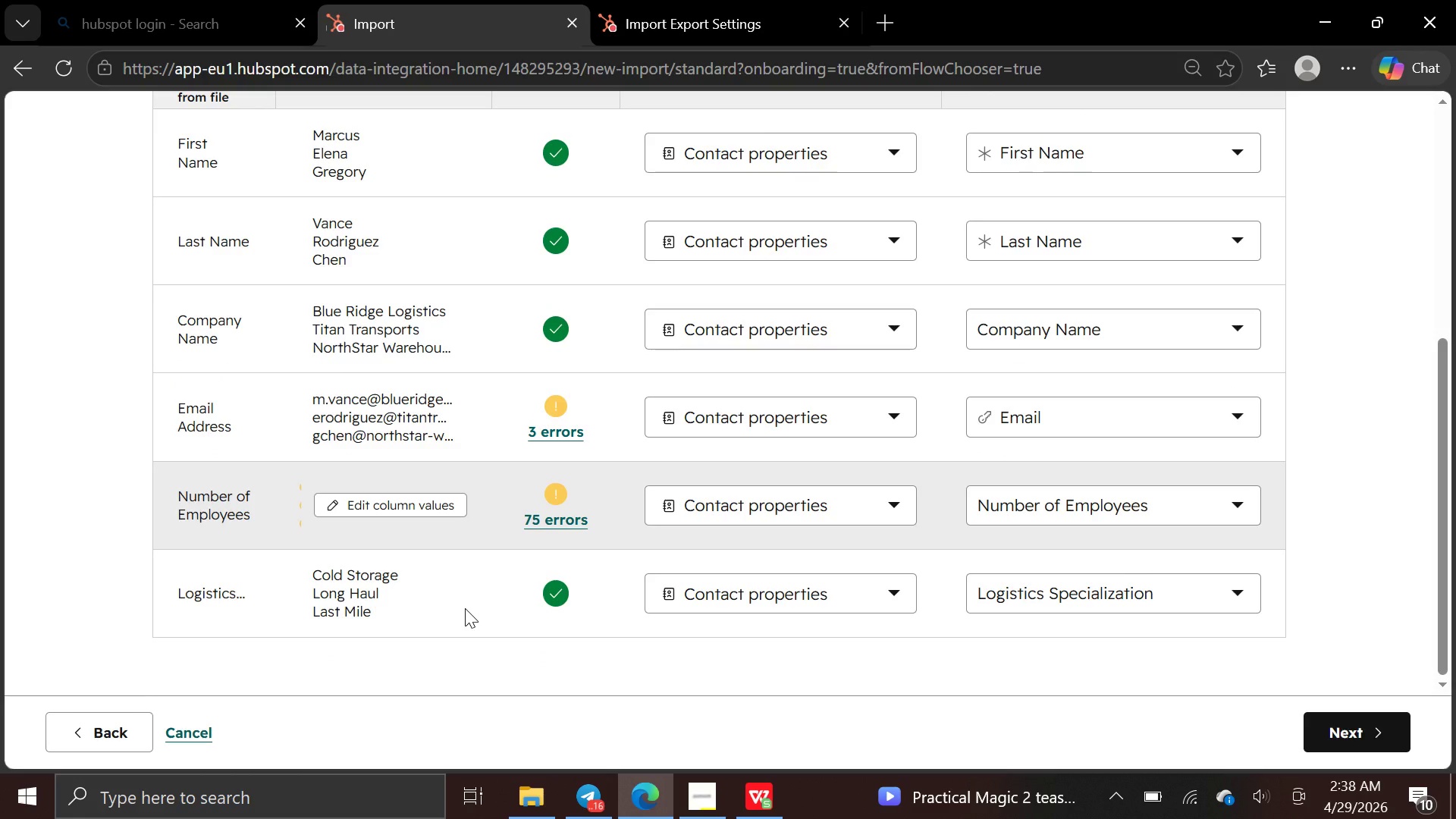 
wait(10.5)
 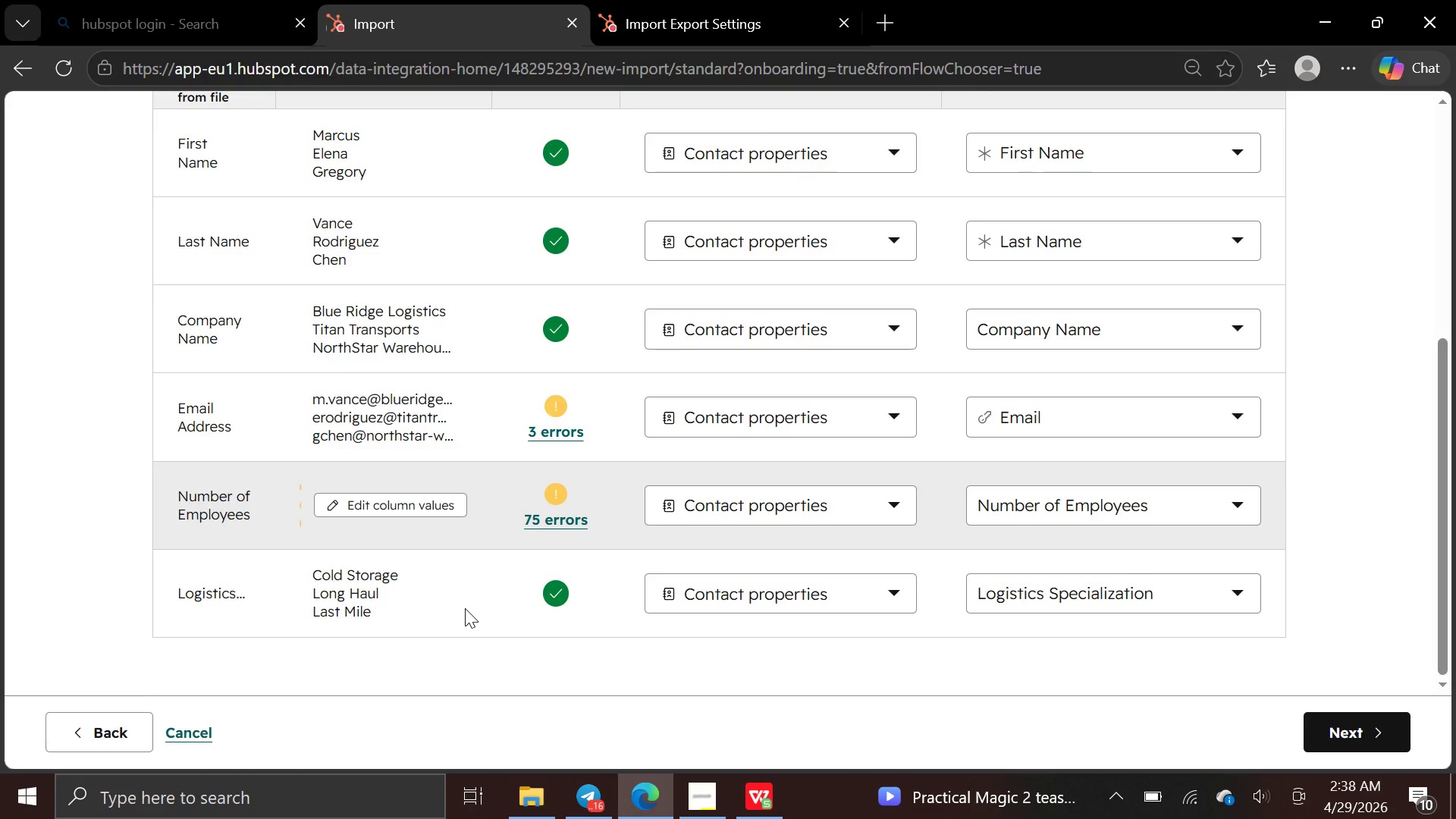 
left_click([1230, 508])
 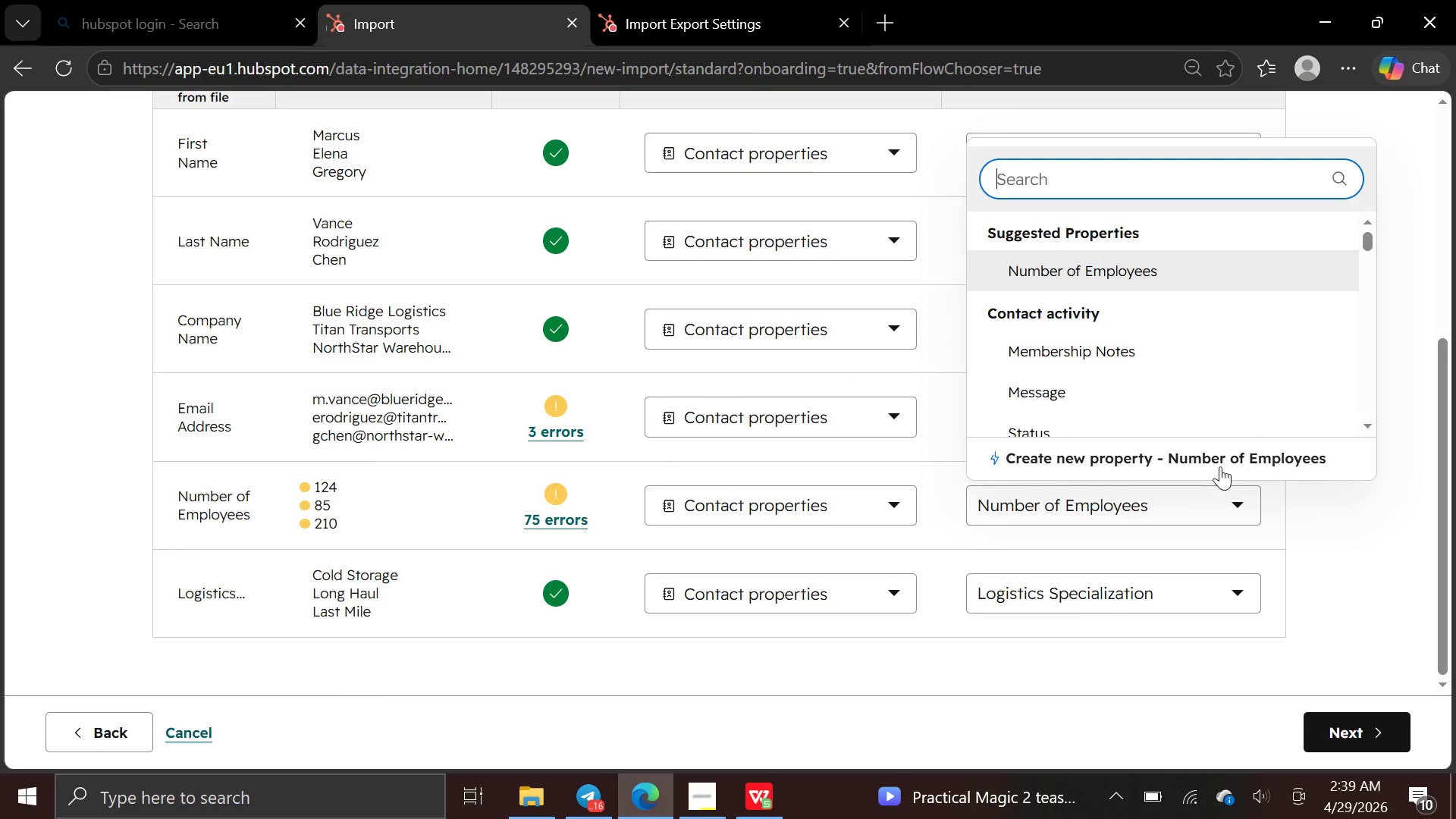 
left_click([1228, 451])
 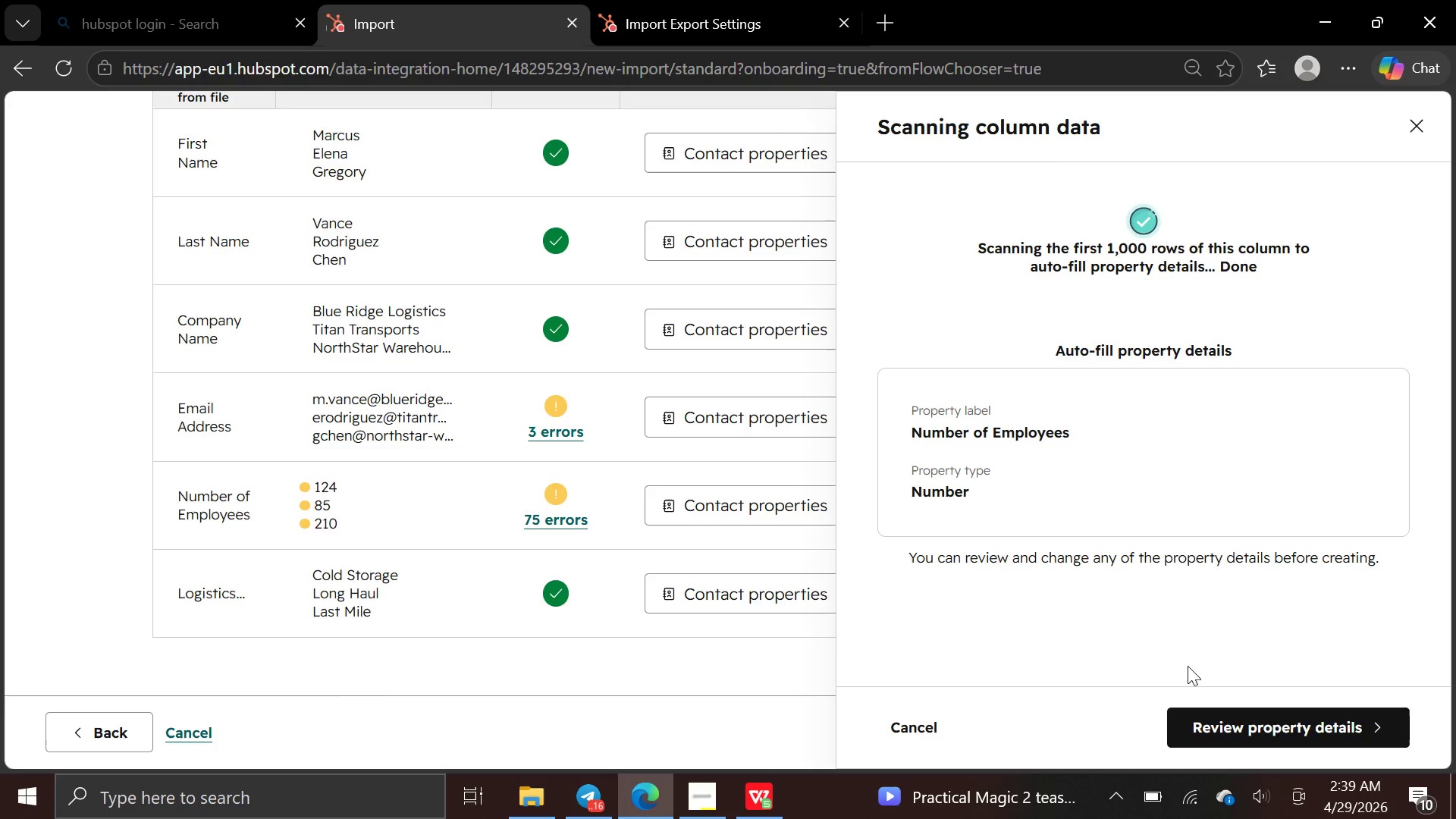 
left_click([1244, 754])
 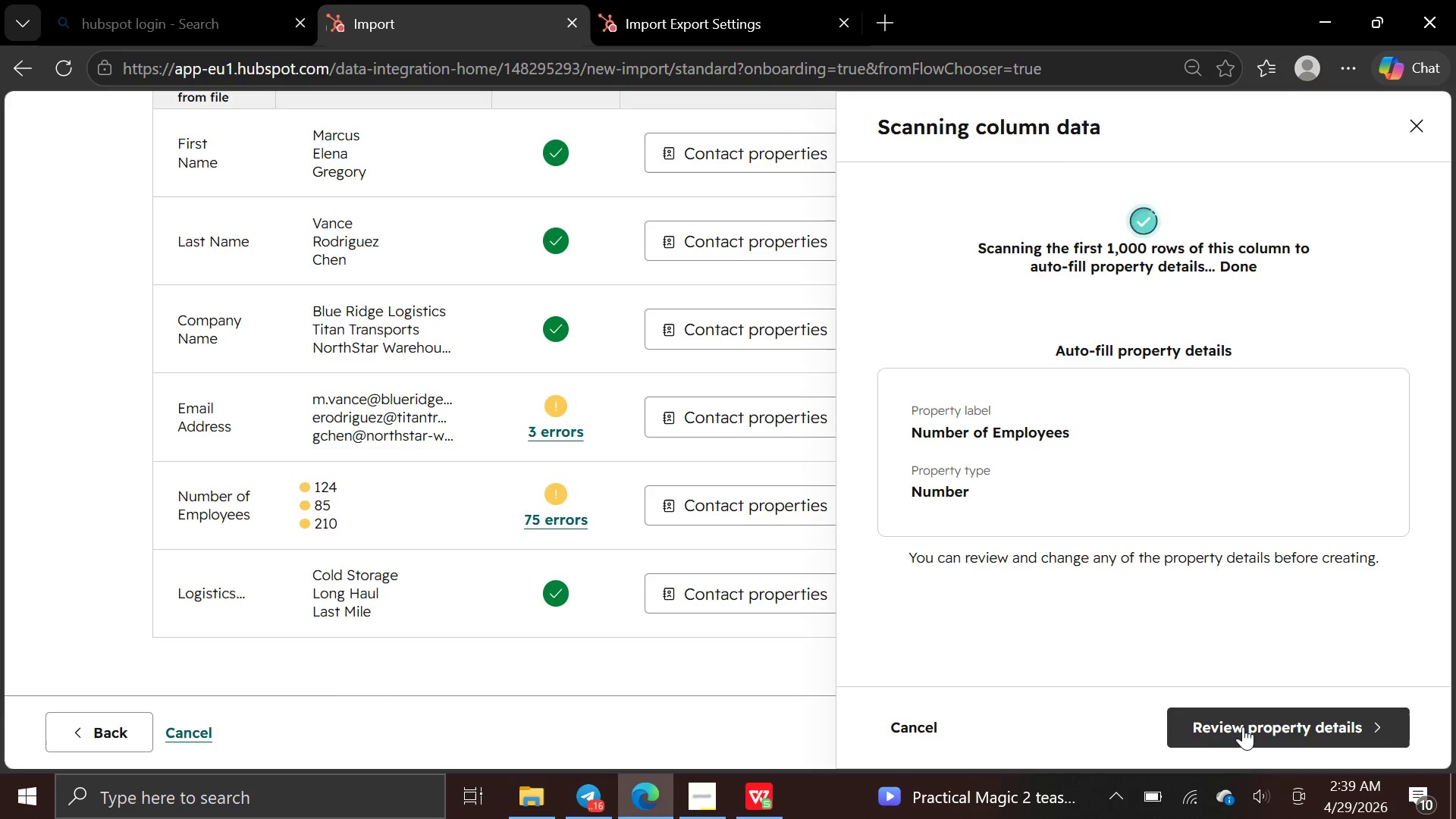 
left_click([1243, 726])
 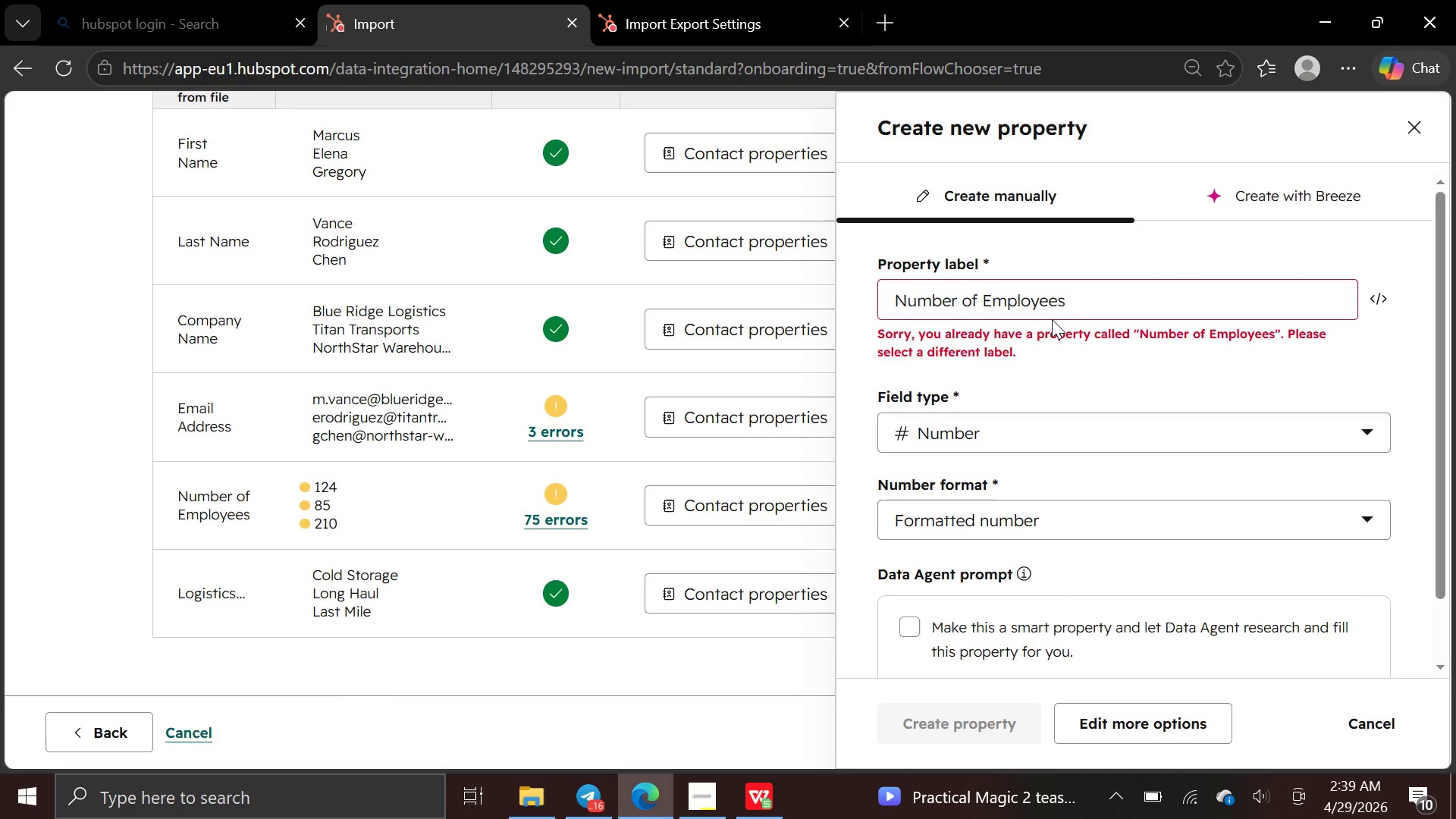 
left_click([1058, 300])
 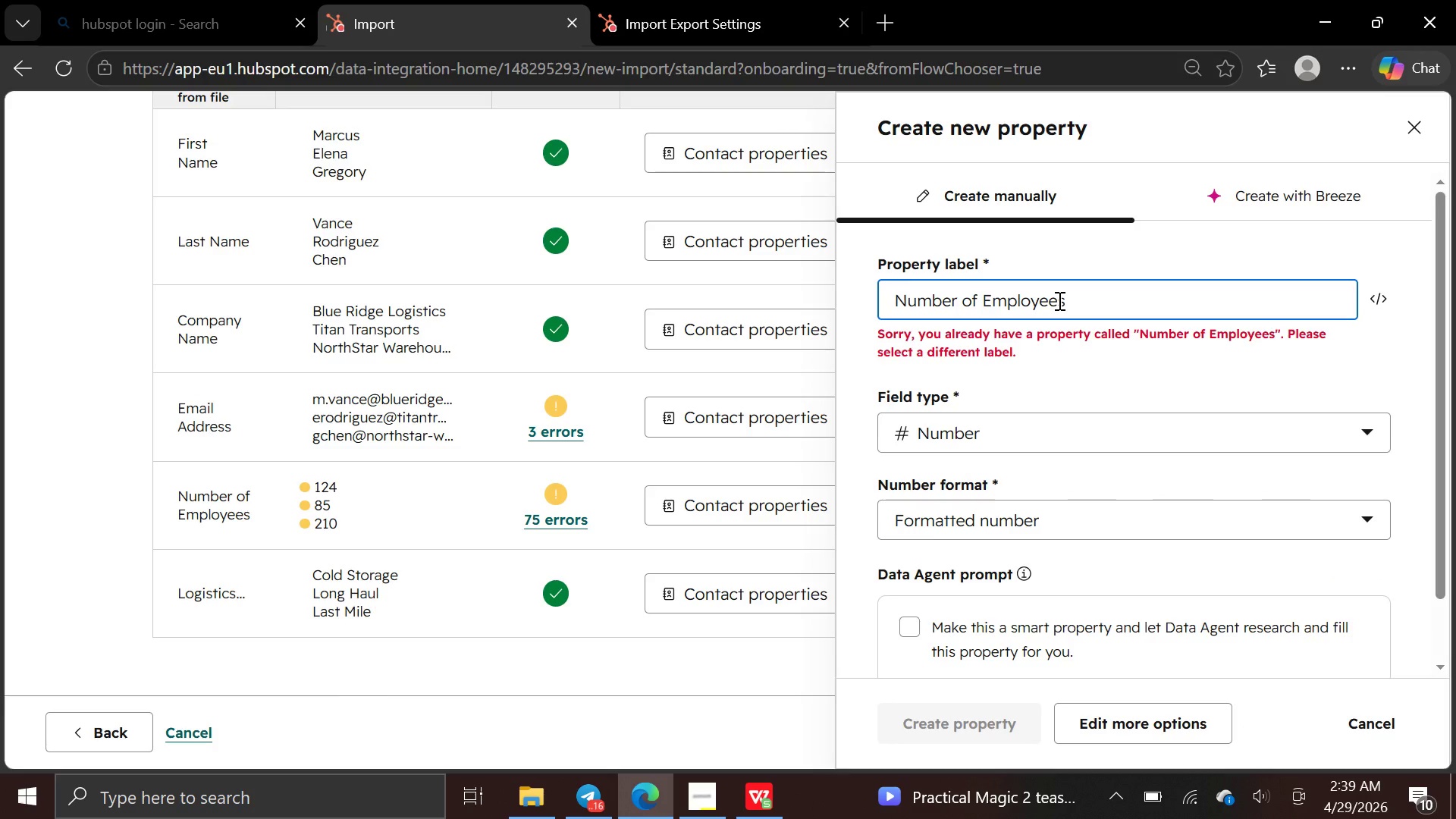 
key(Backspace)
 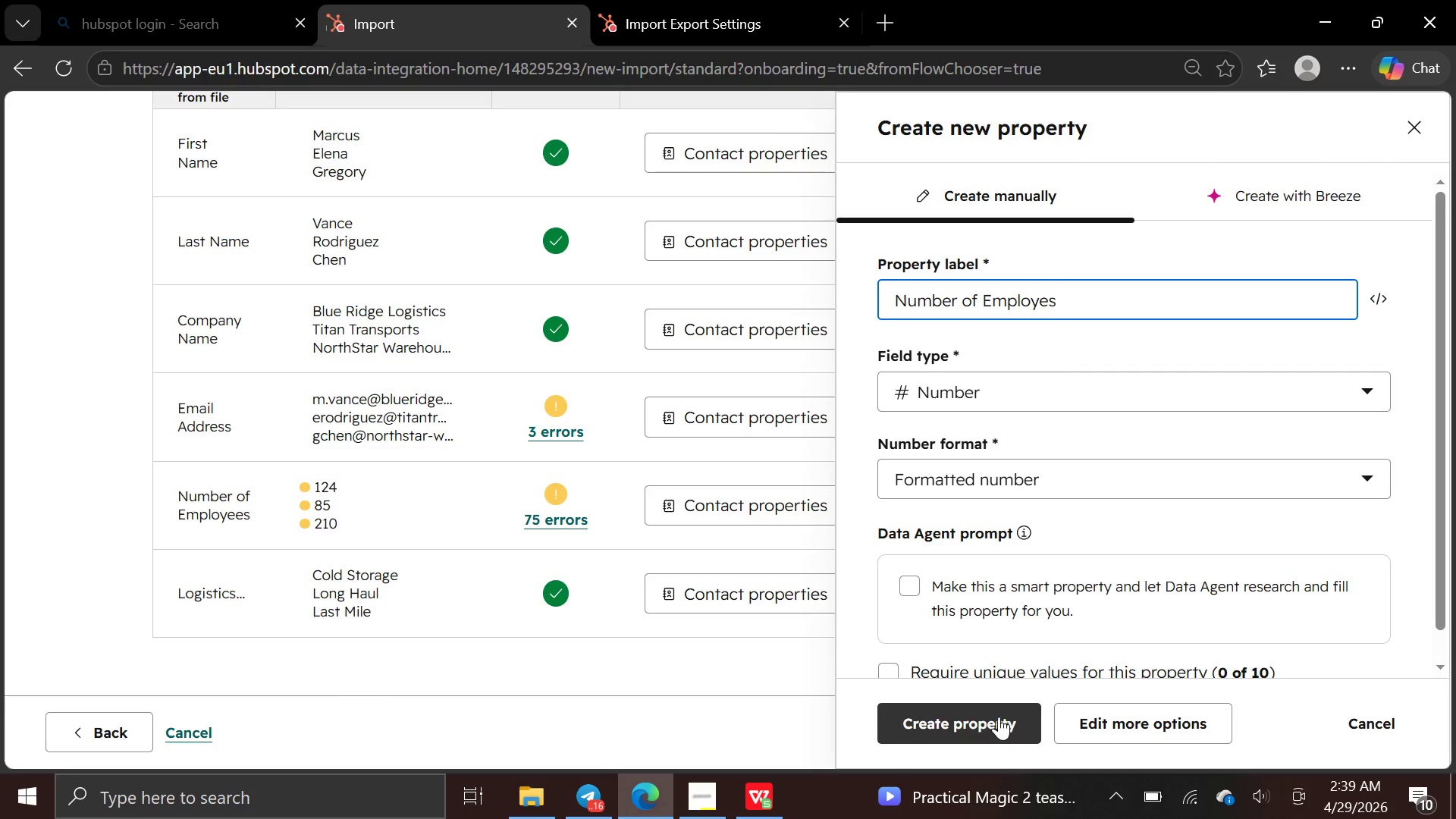 
left_click([992, 714])
 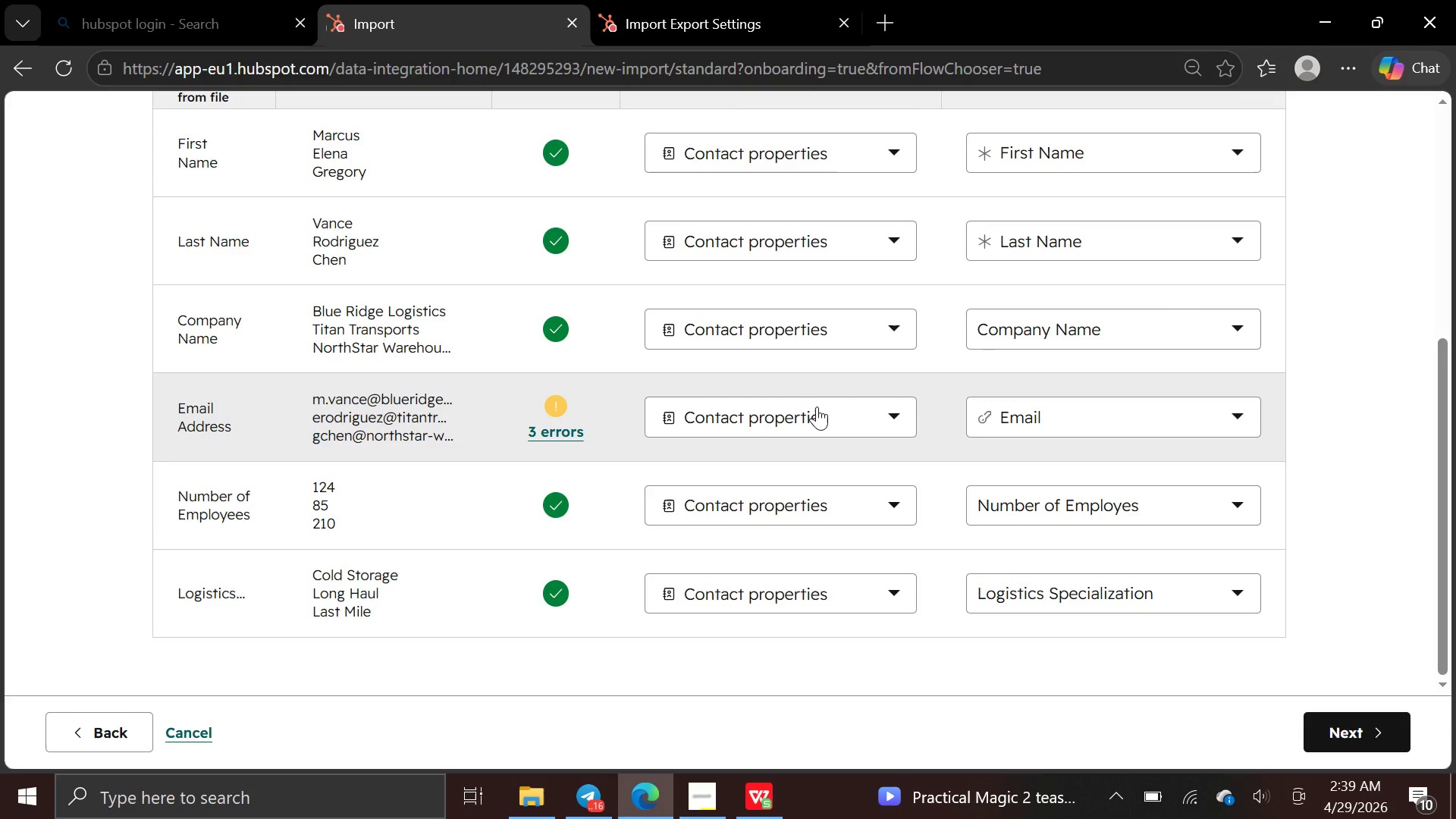 
wait(5.34)
 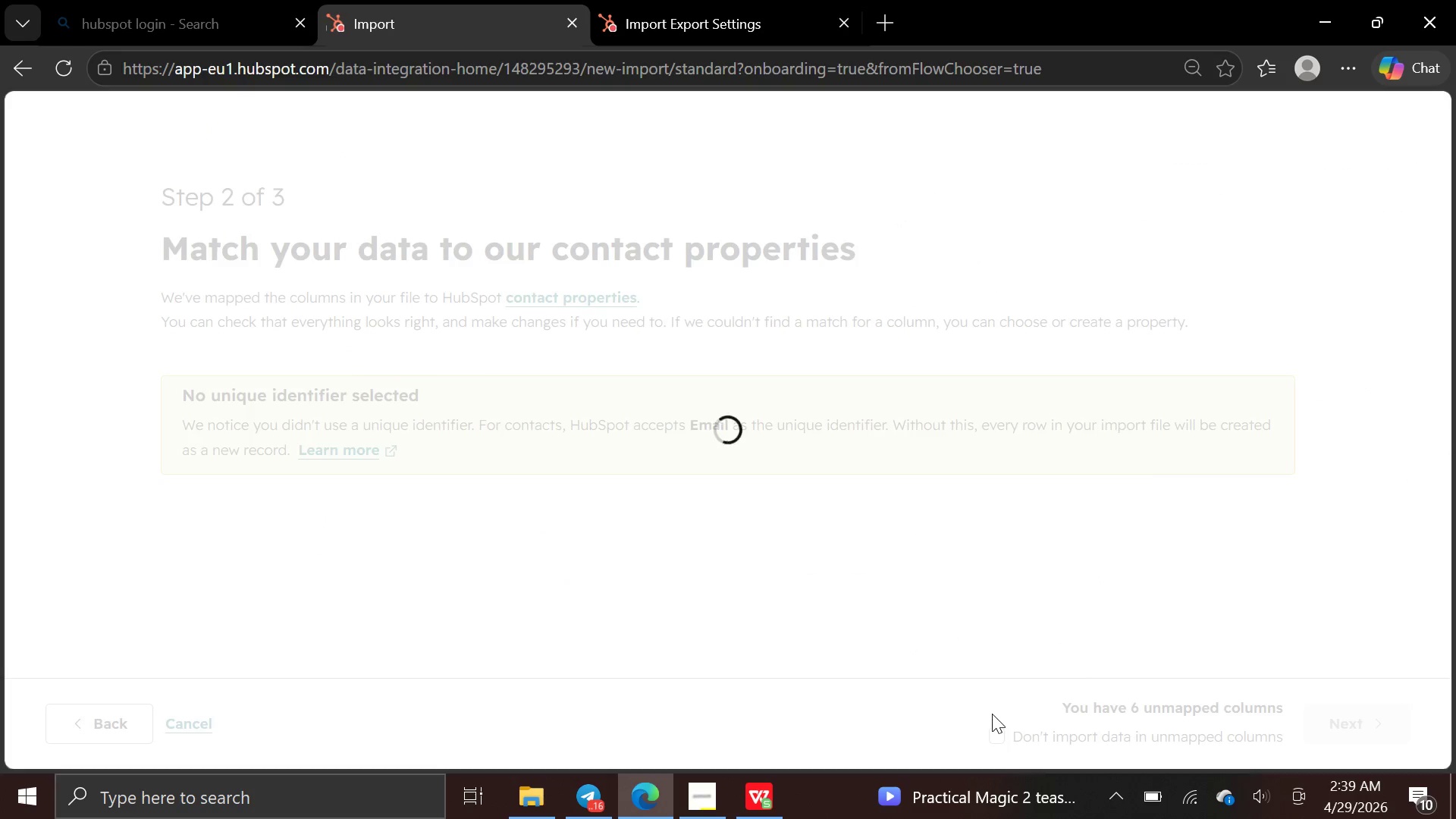 
left_click([563, 406])
 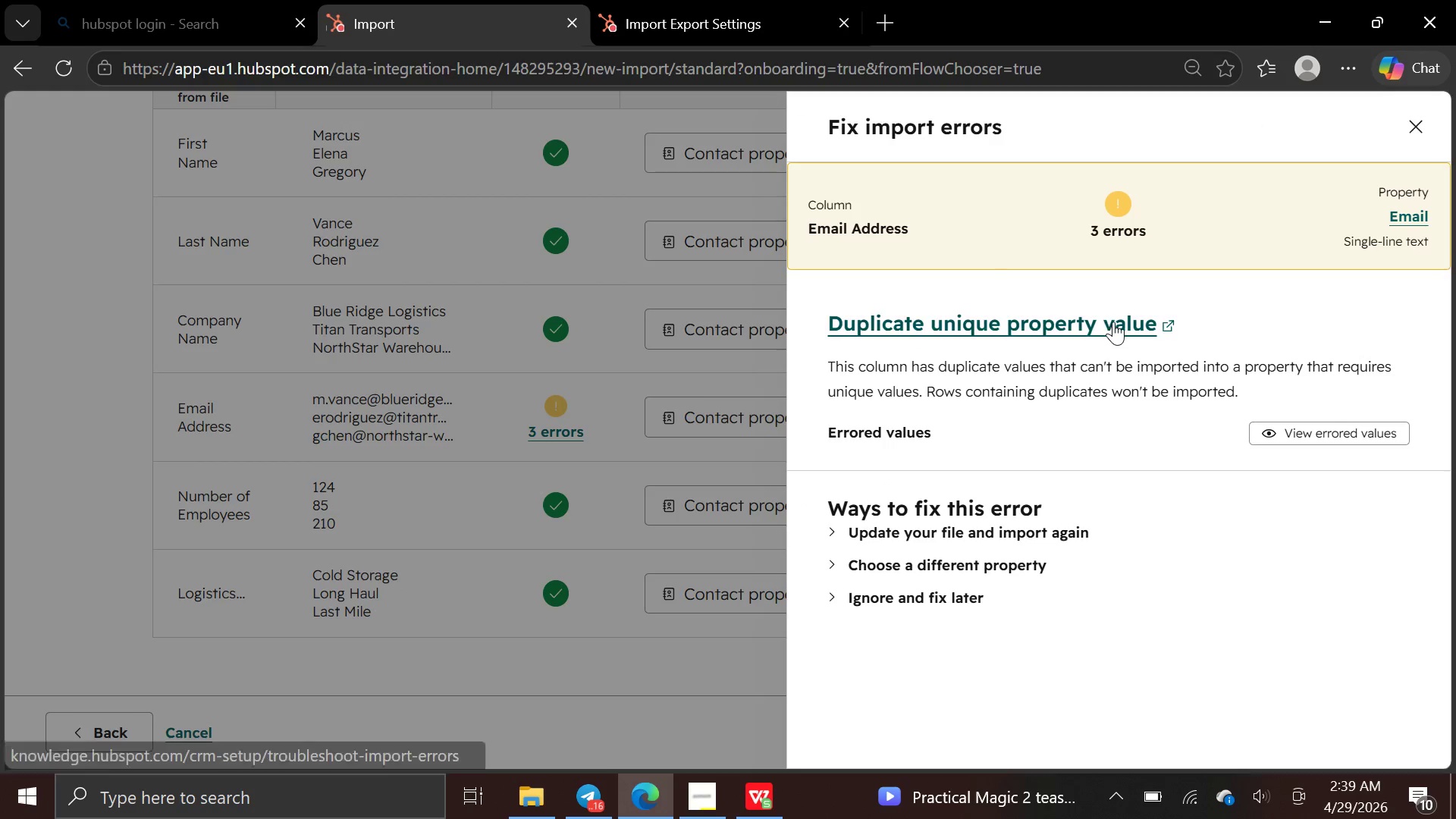 
left_click([1128, 218])
 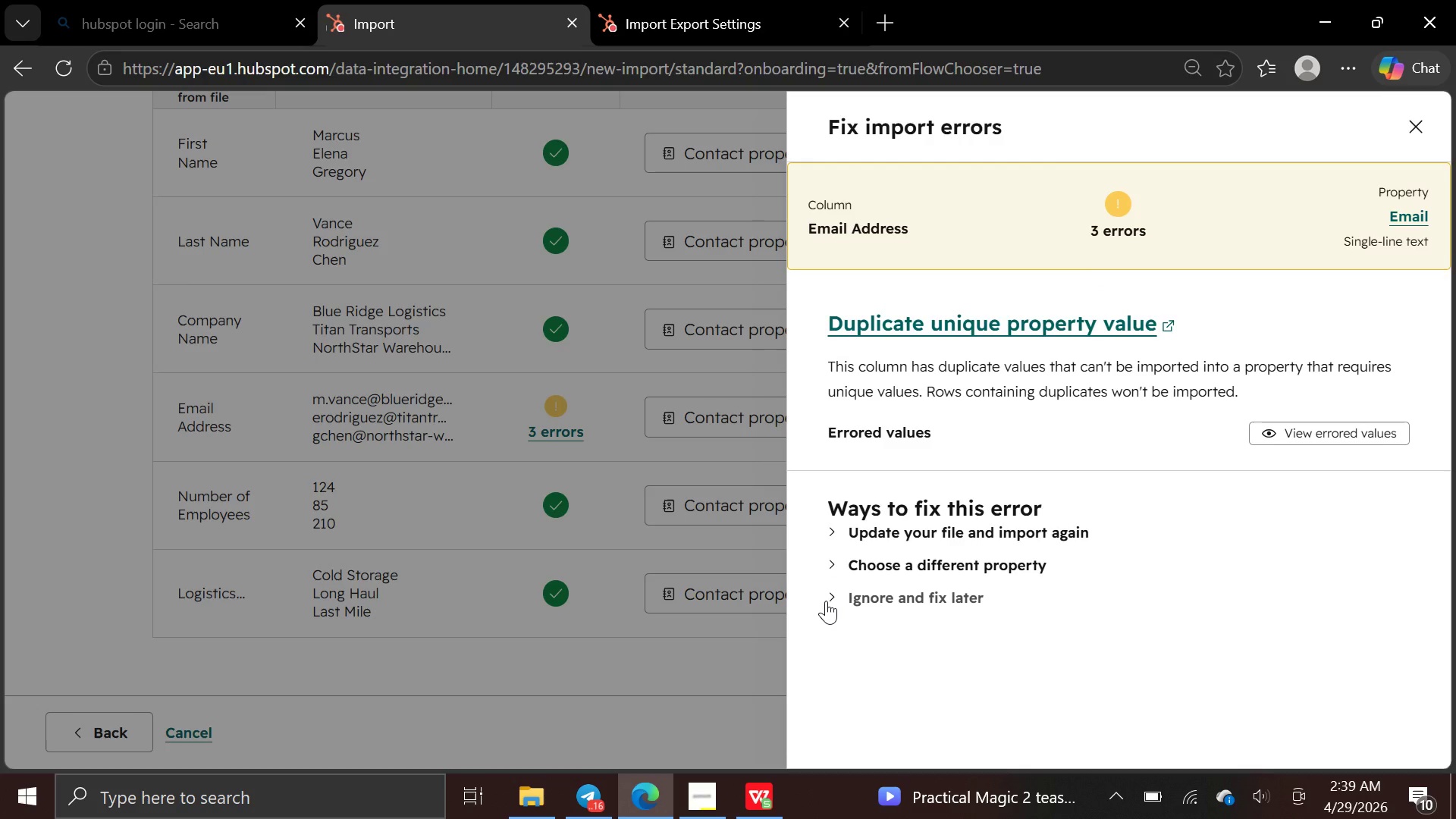 
wait(8.34)
 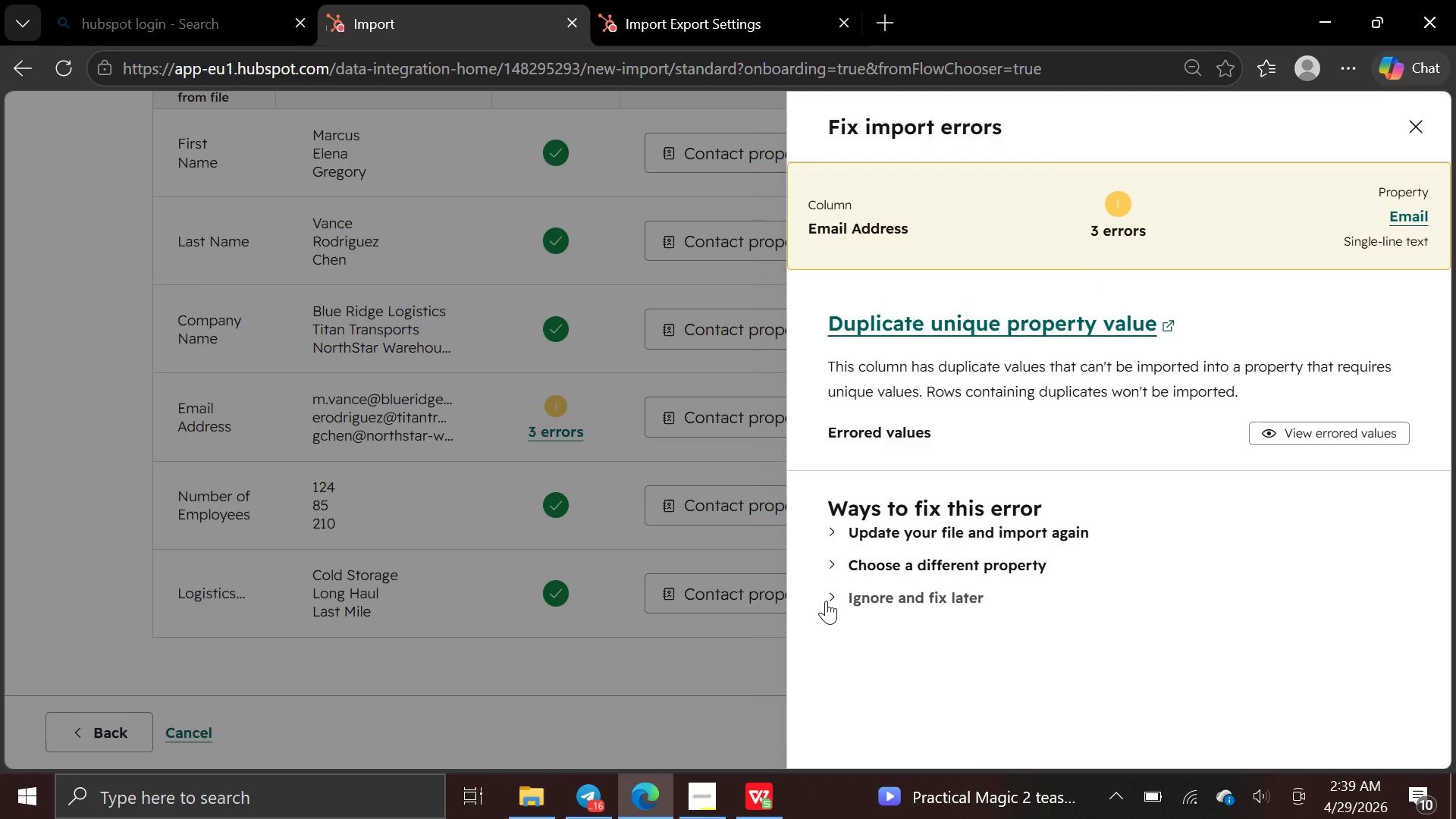 
left_click([834, 566])
 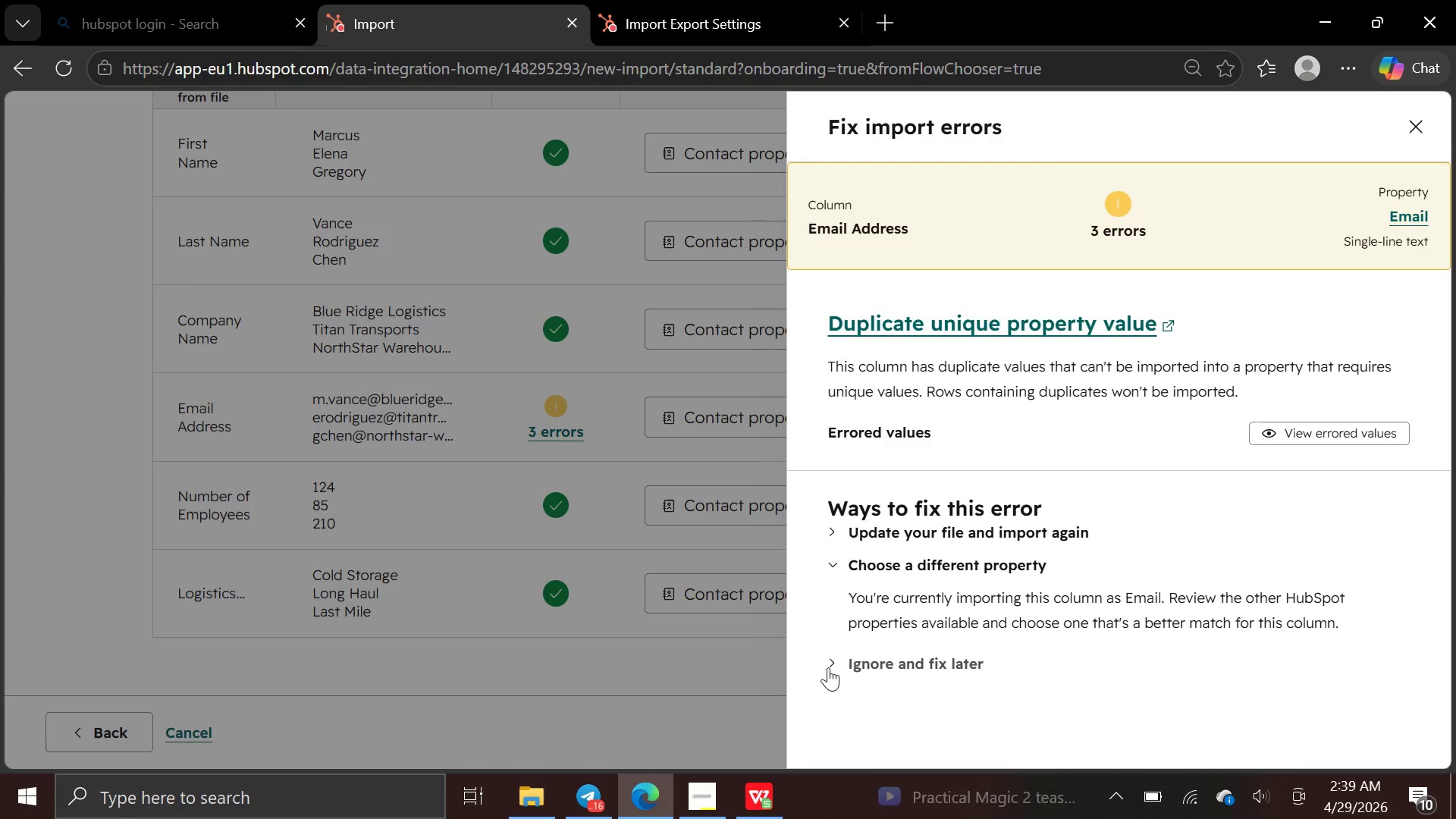 
left_click([830, 661])
 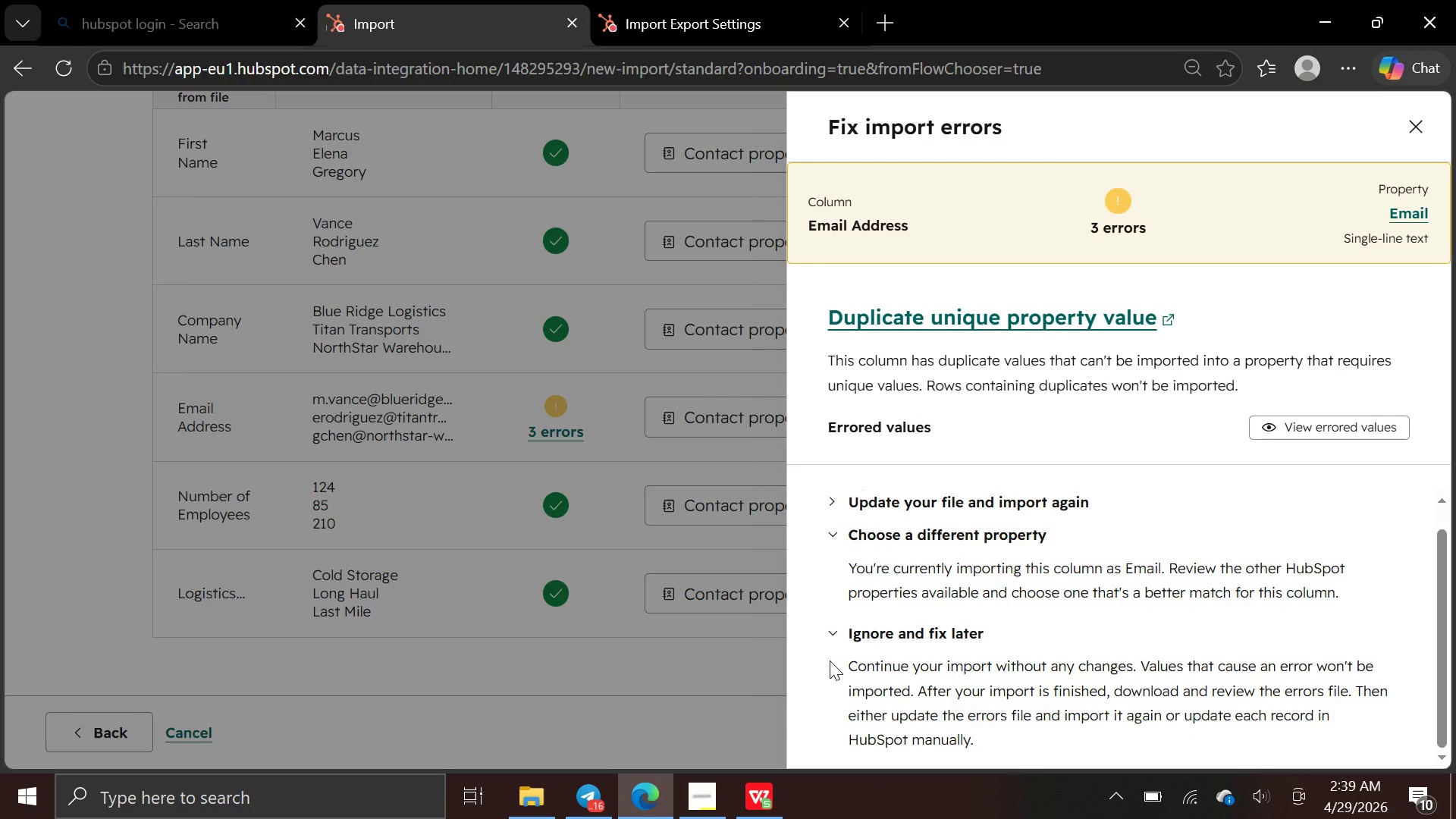 
wait(8.08)
 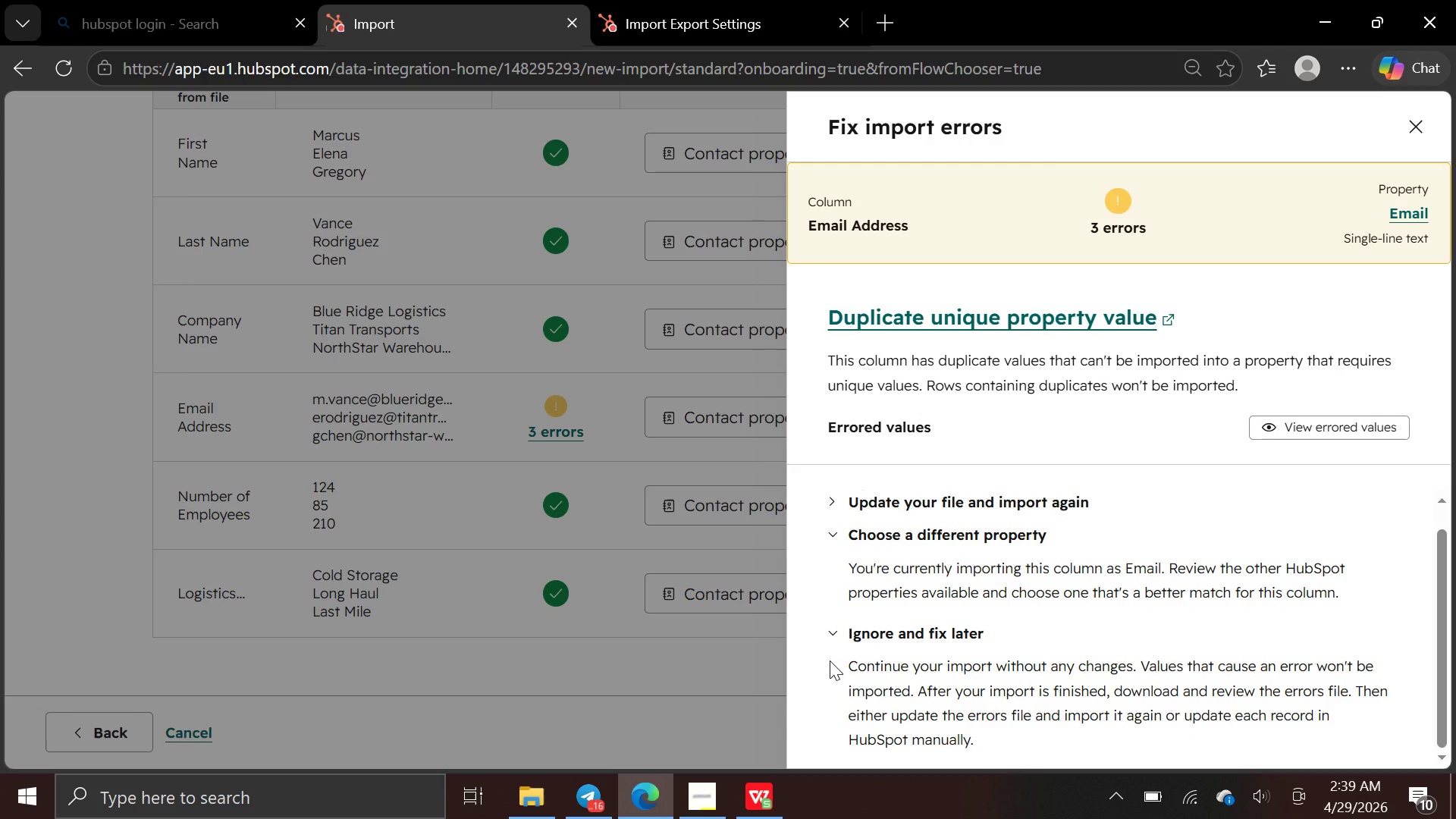 
left_click([1311, 427])
 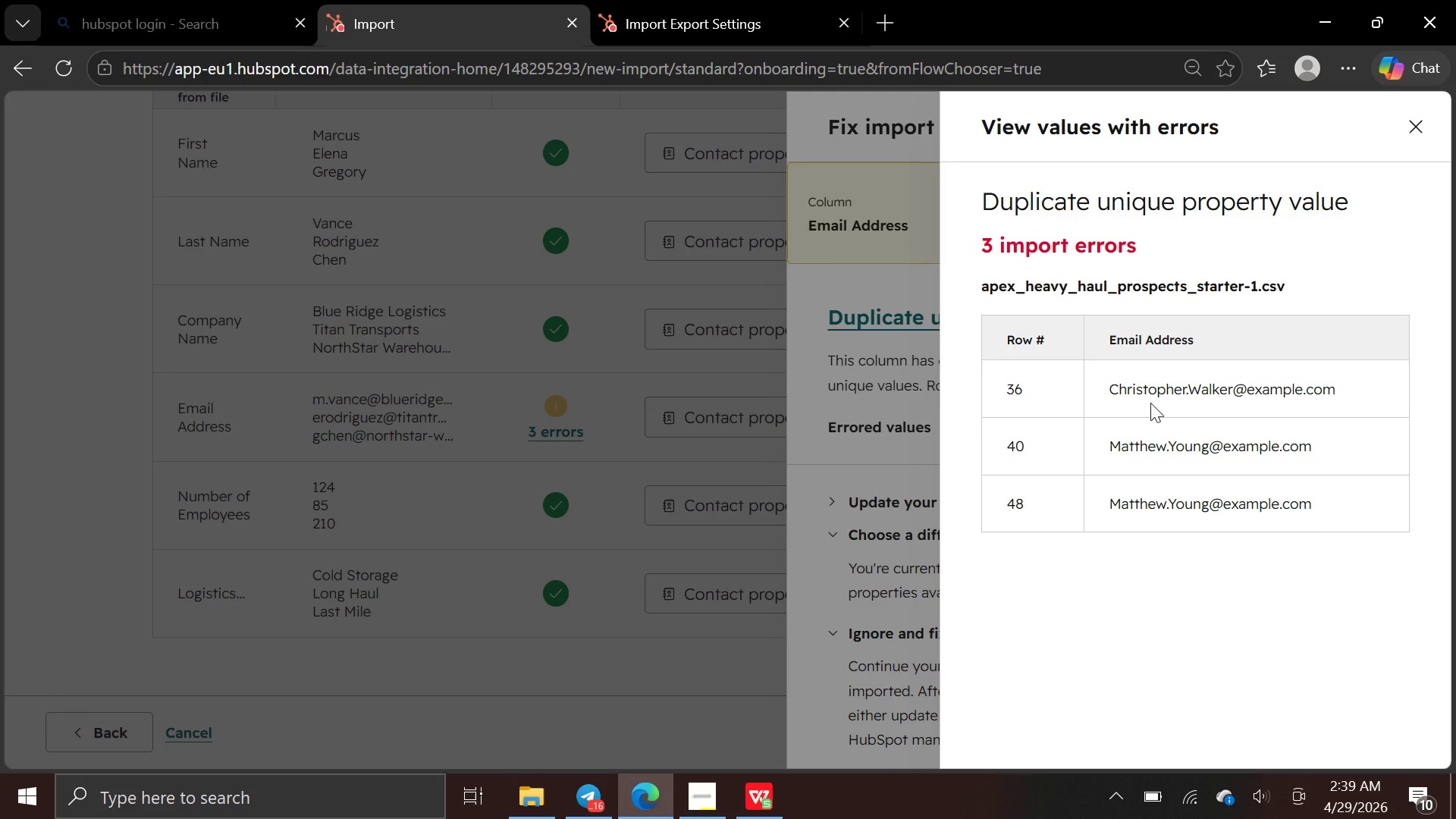 
wait(13.8)
 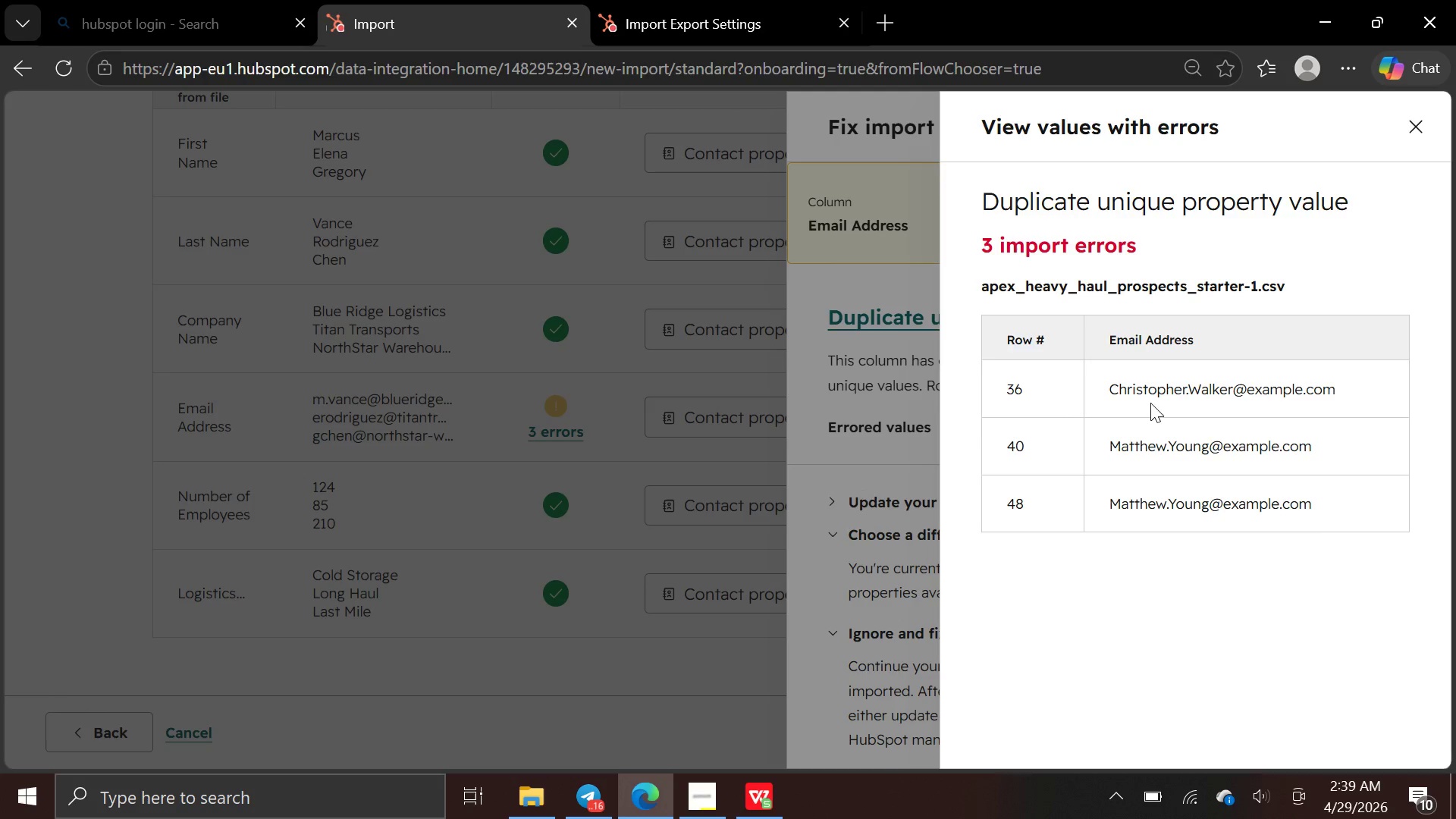 
left_click([1178, 431])
 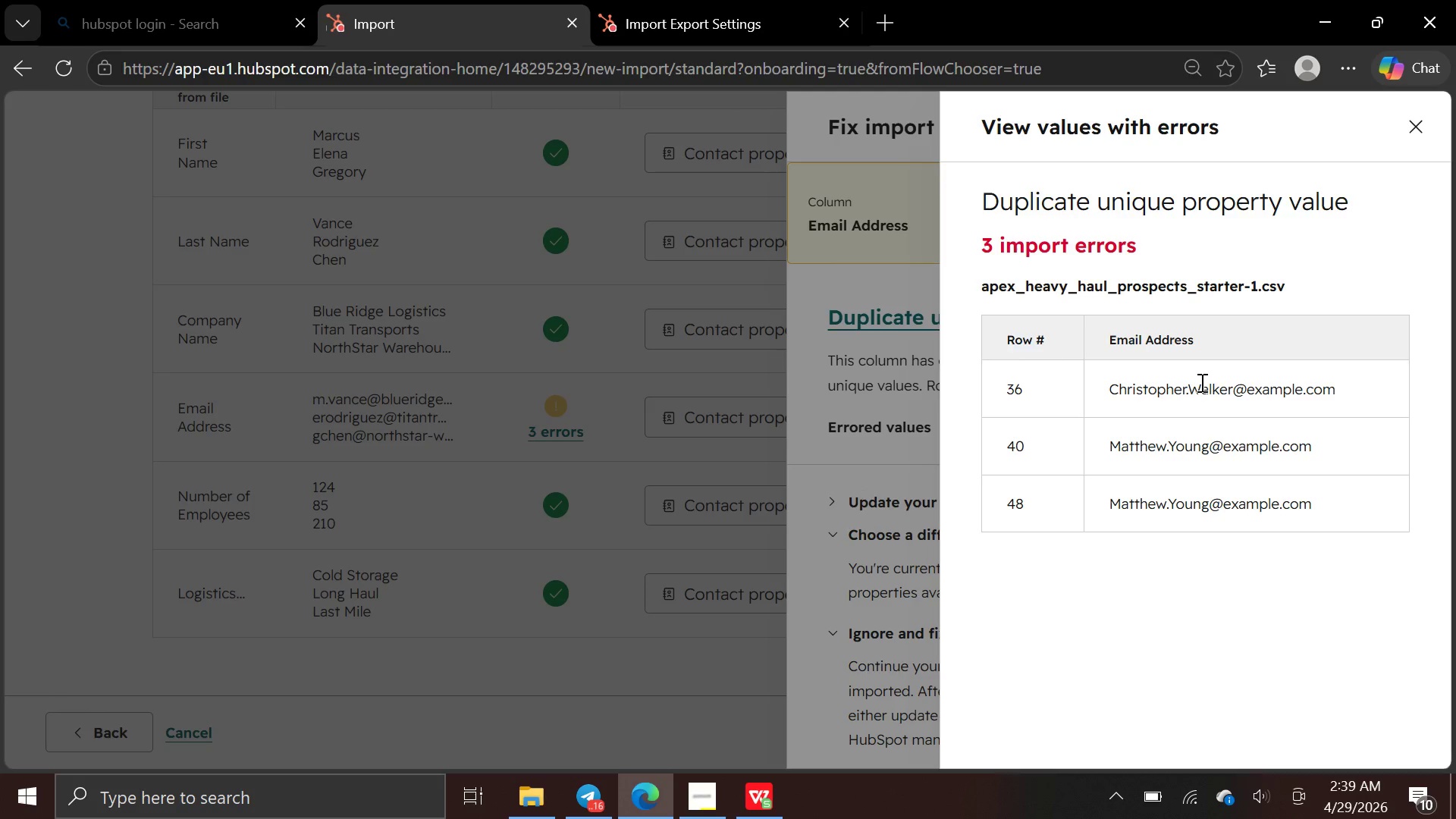 
left_click([1200, 382])
 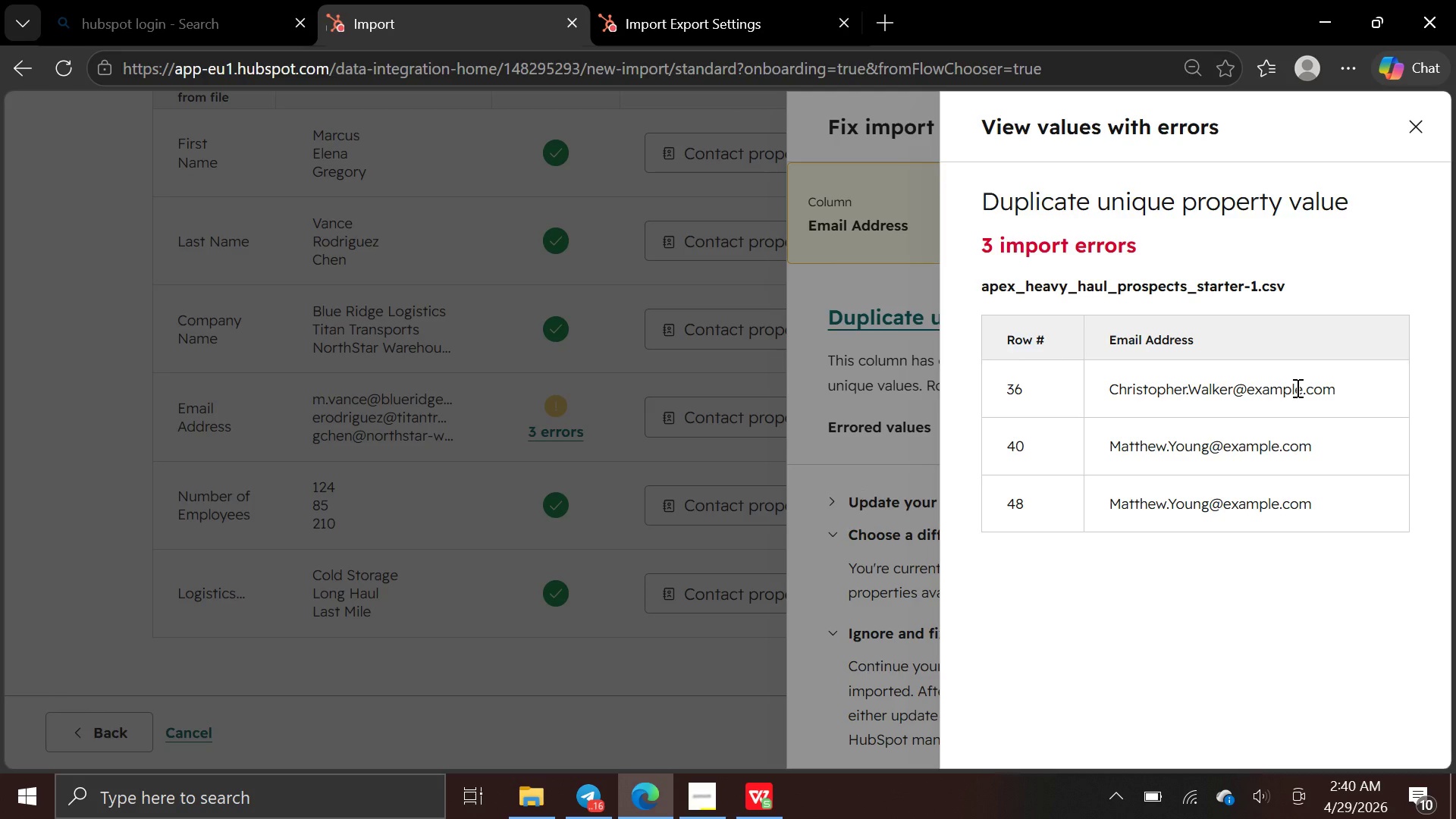 
double_click([1296, 388])
 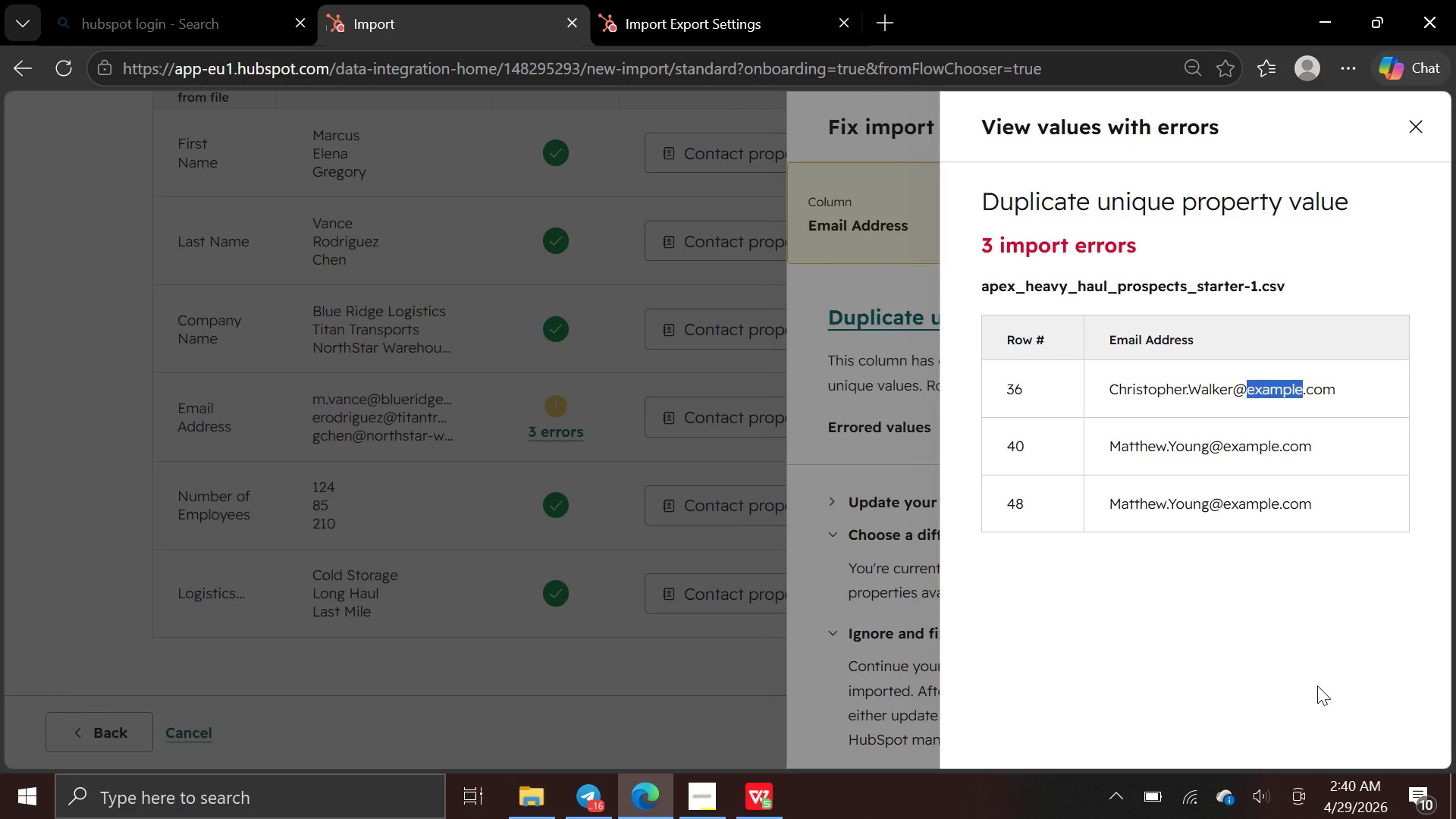 
left_click([1316, 686])
 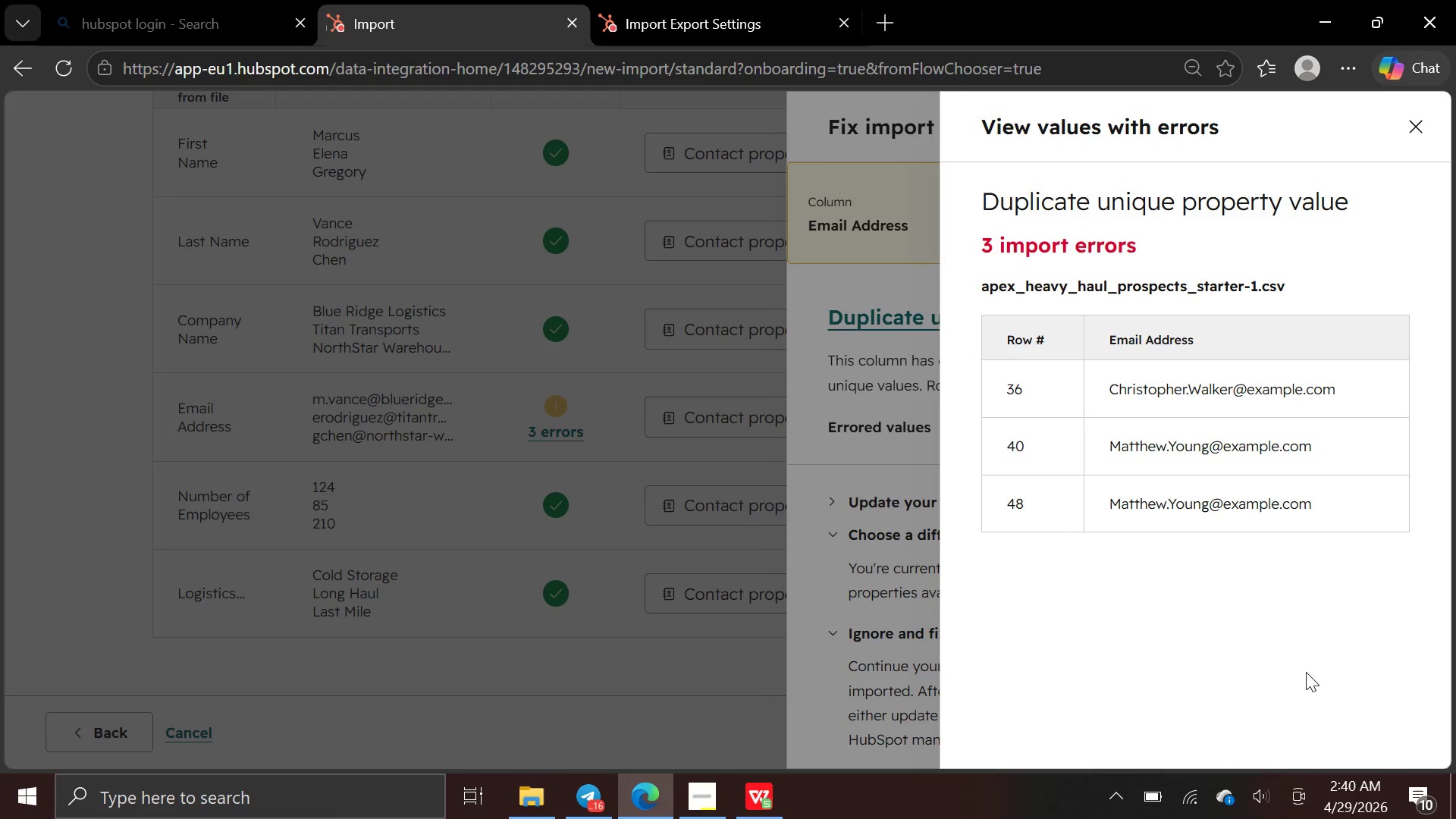 
wait(7.28)
 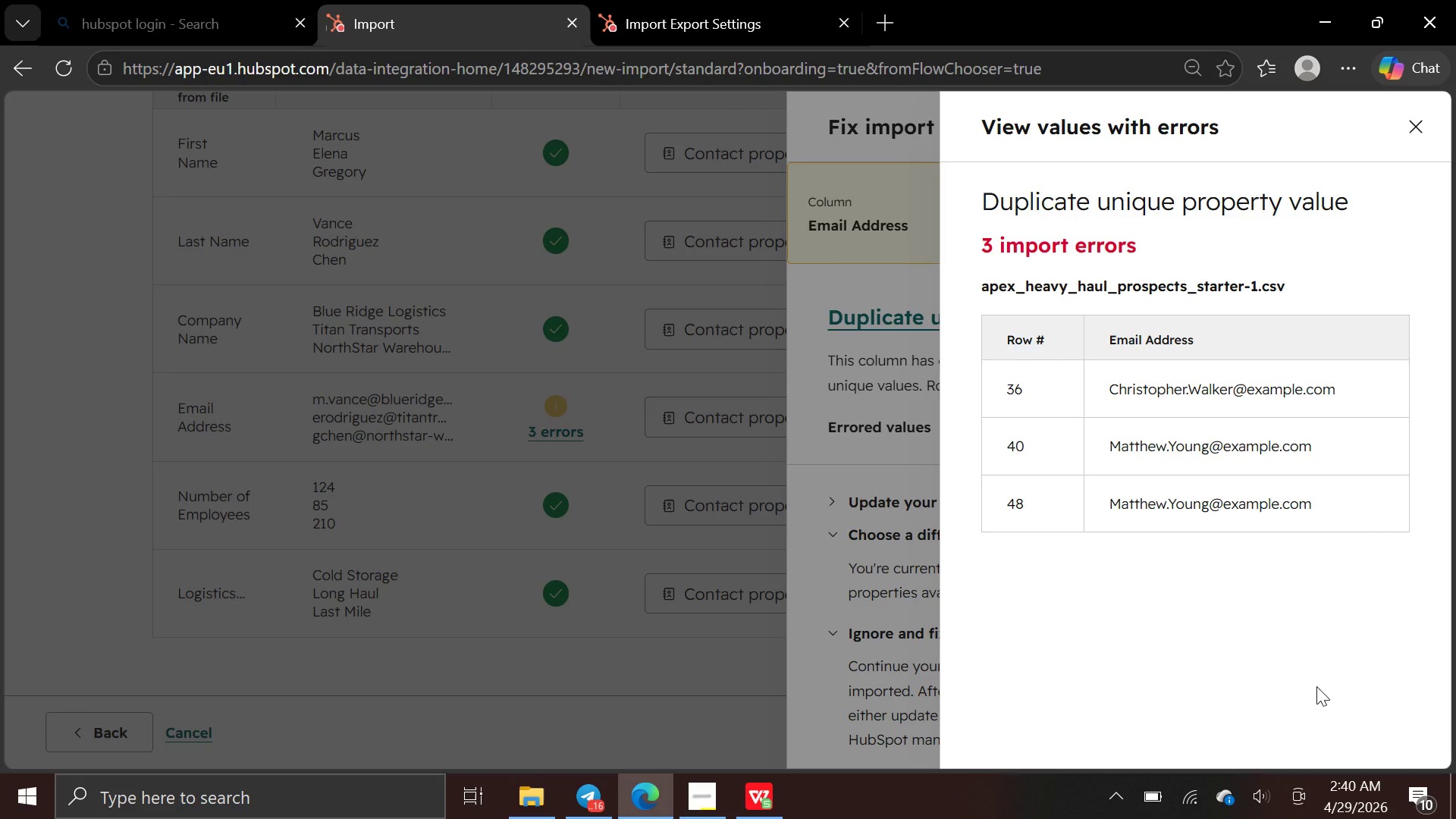 
left_click([1155, 498])
 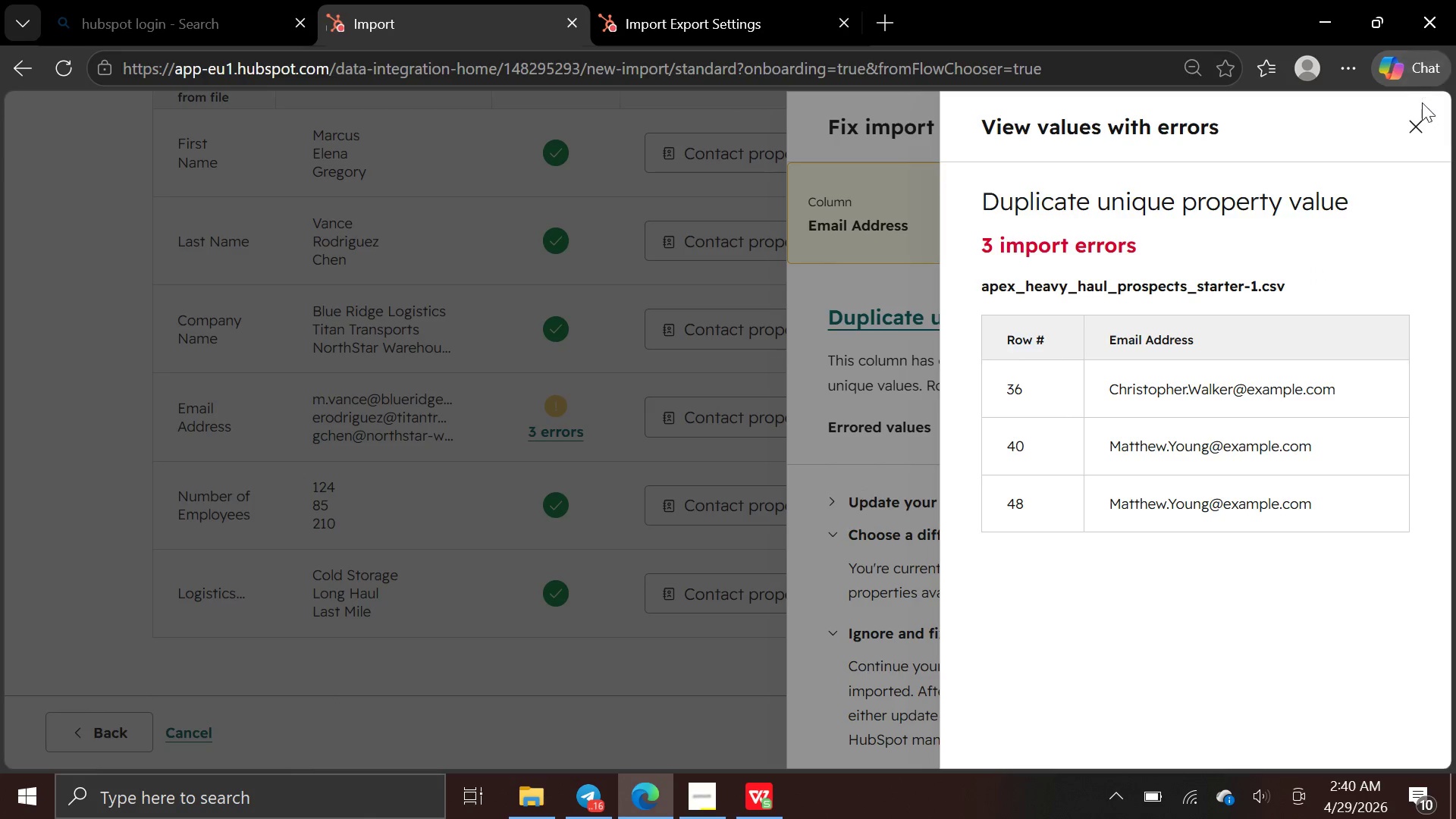 
left_click([1421, 112])
 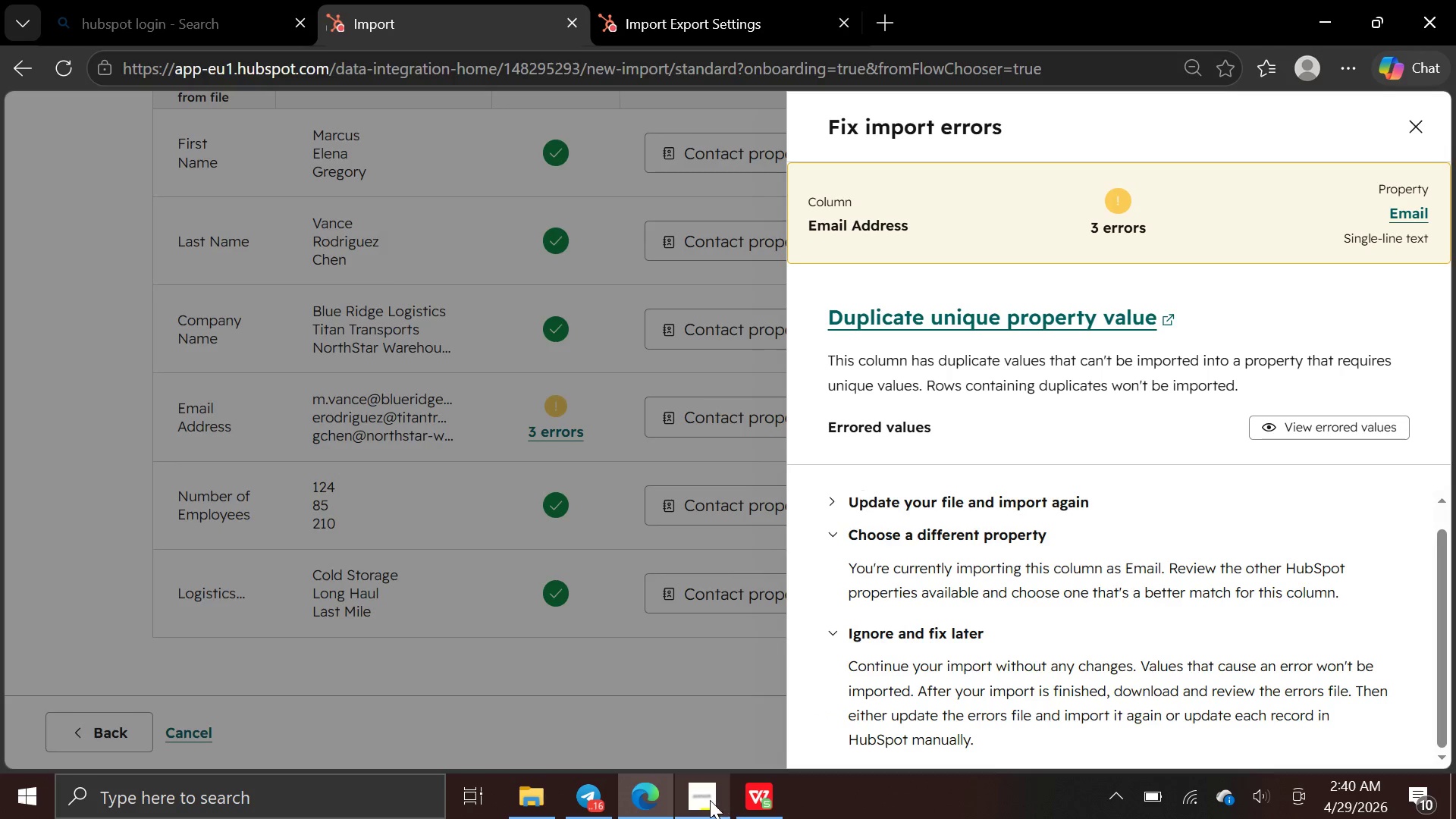 
left_click([704, 800])